 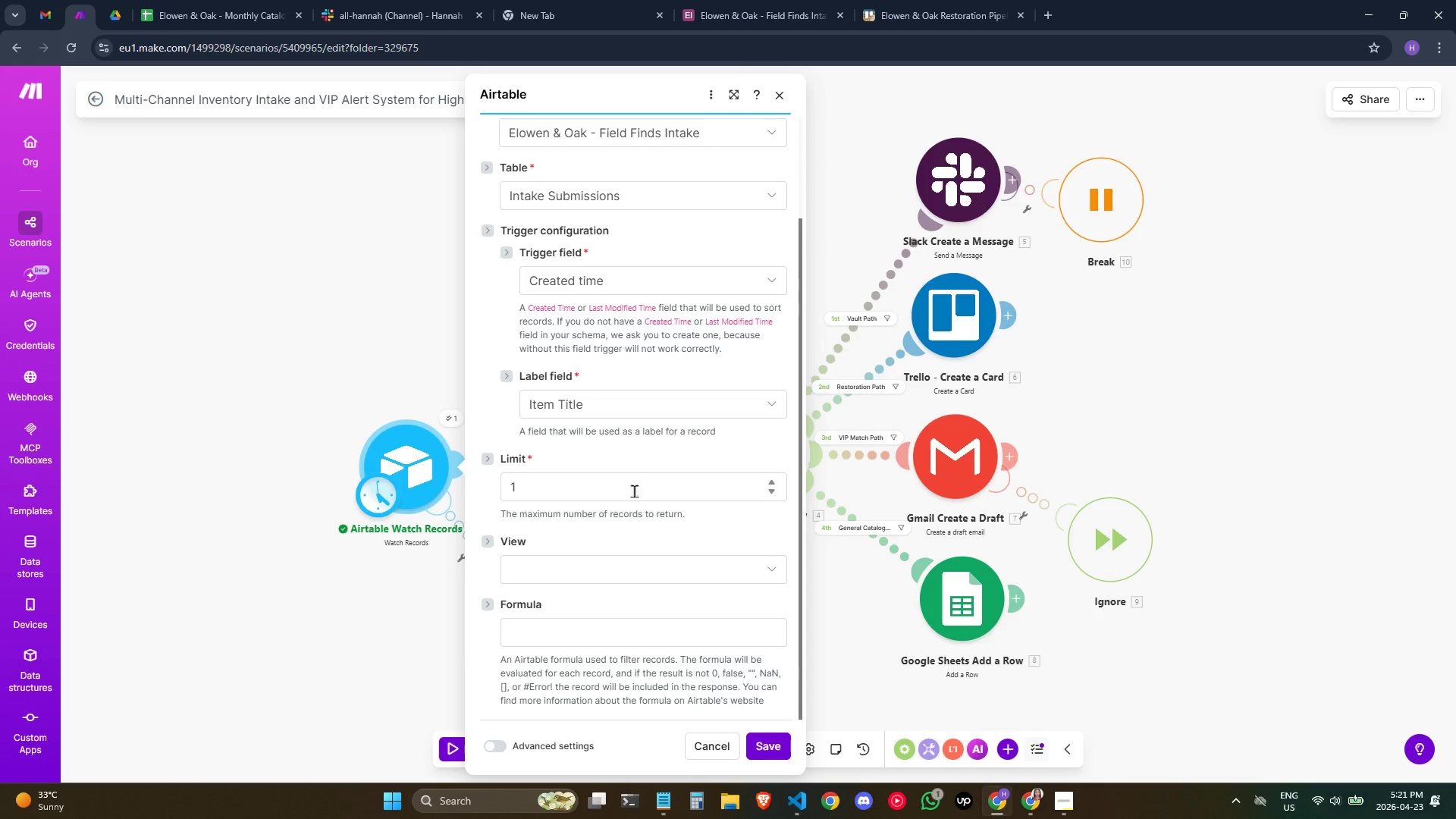 
scroll: coordinate [628, 500], scroll_direction: down, amount: 3.0
 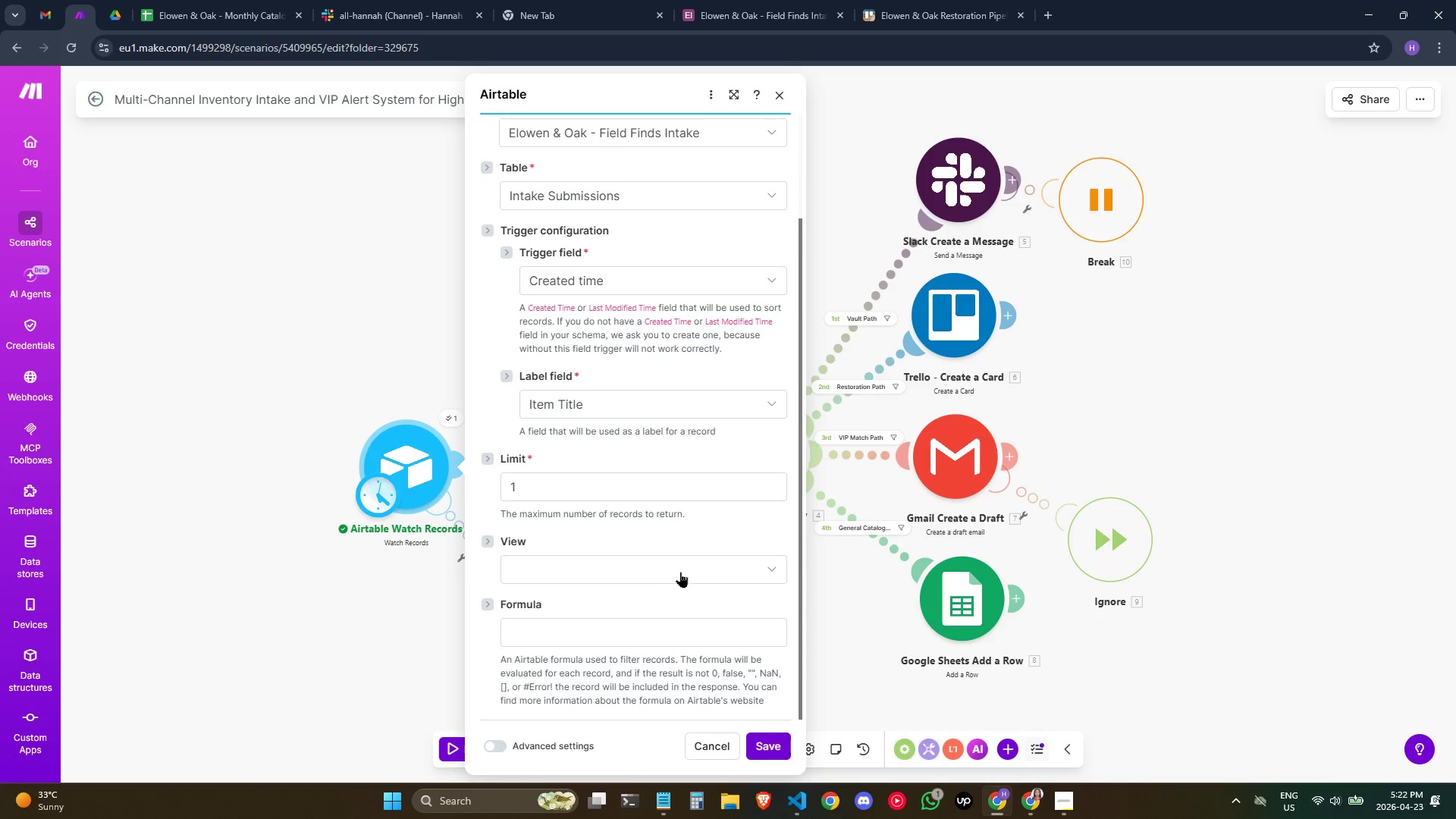 
left_click([681, 562])
 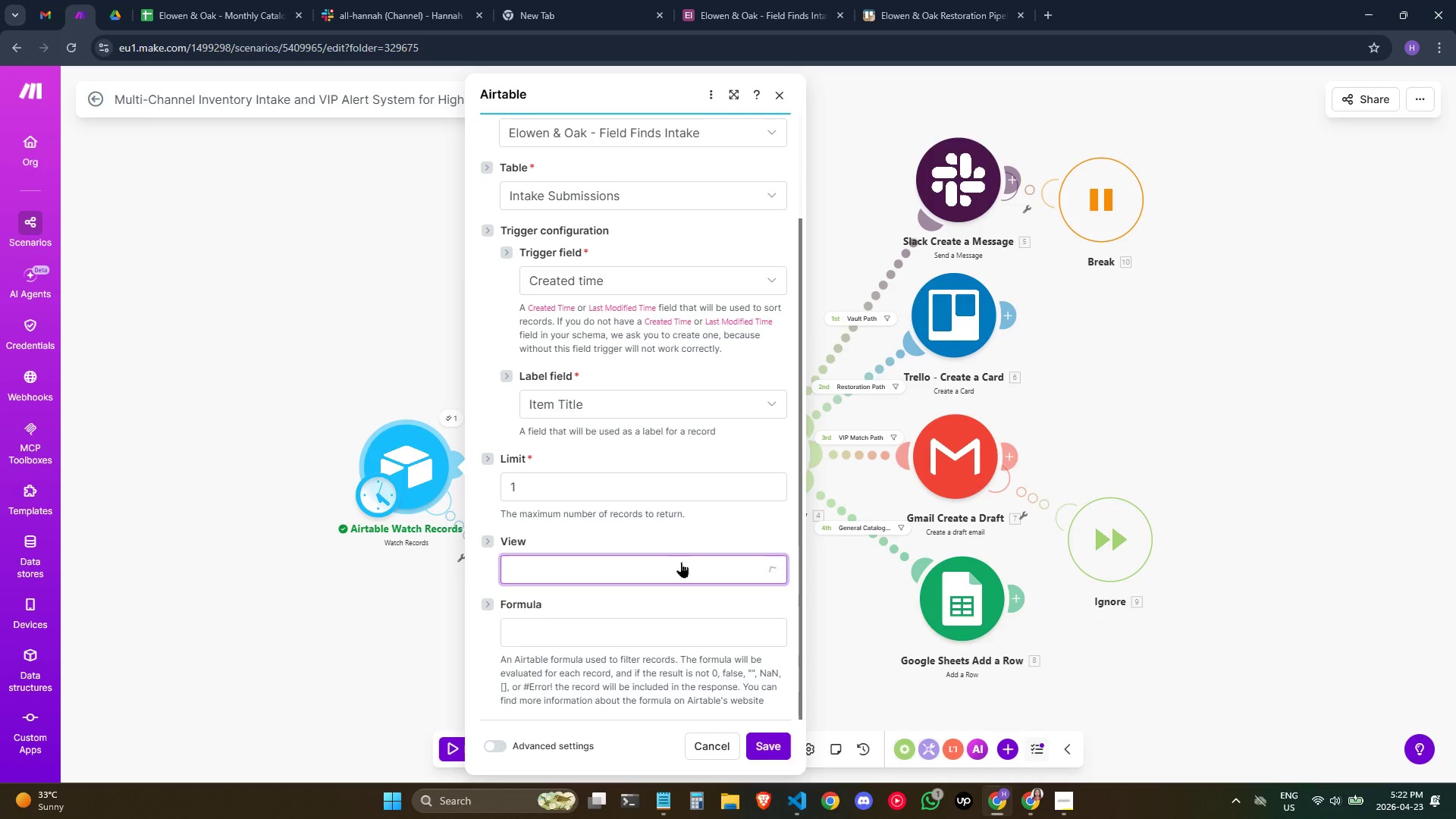 
double_click([681, 562])
 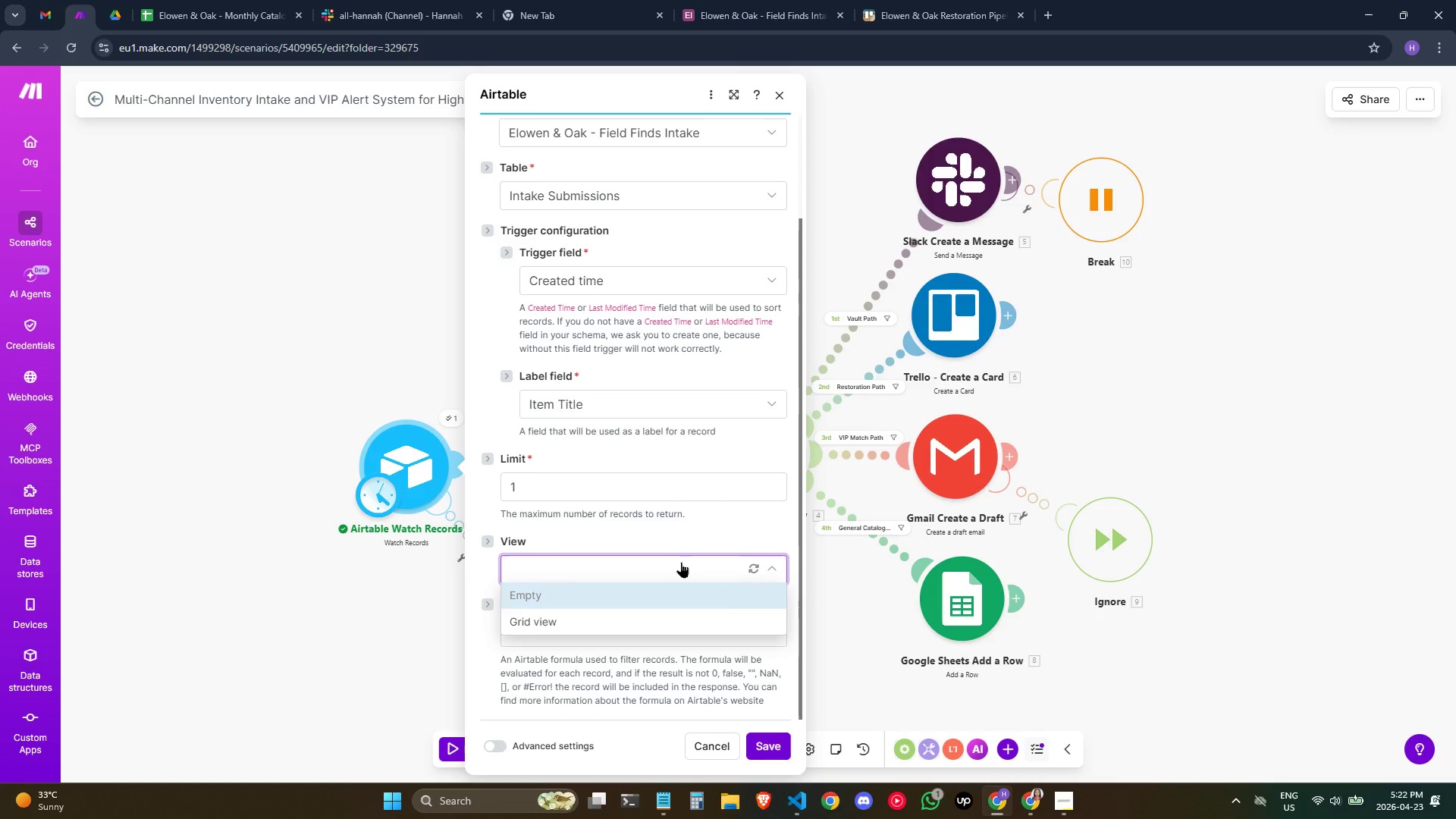 
left_click([681, 562])
 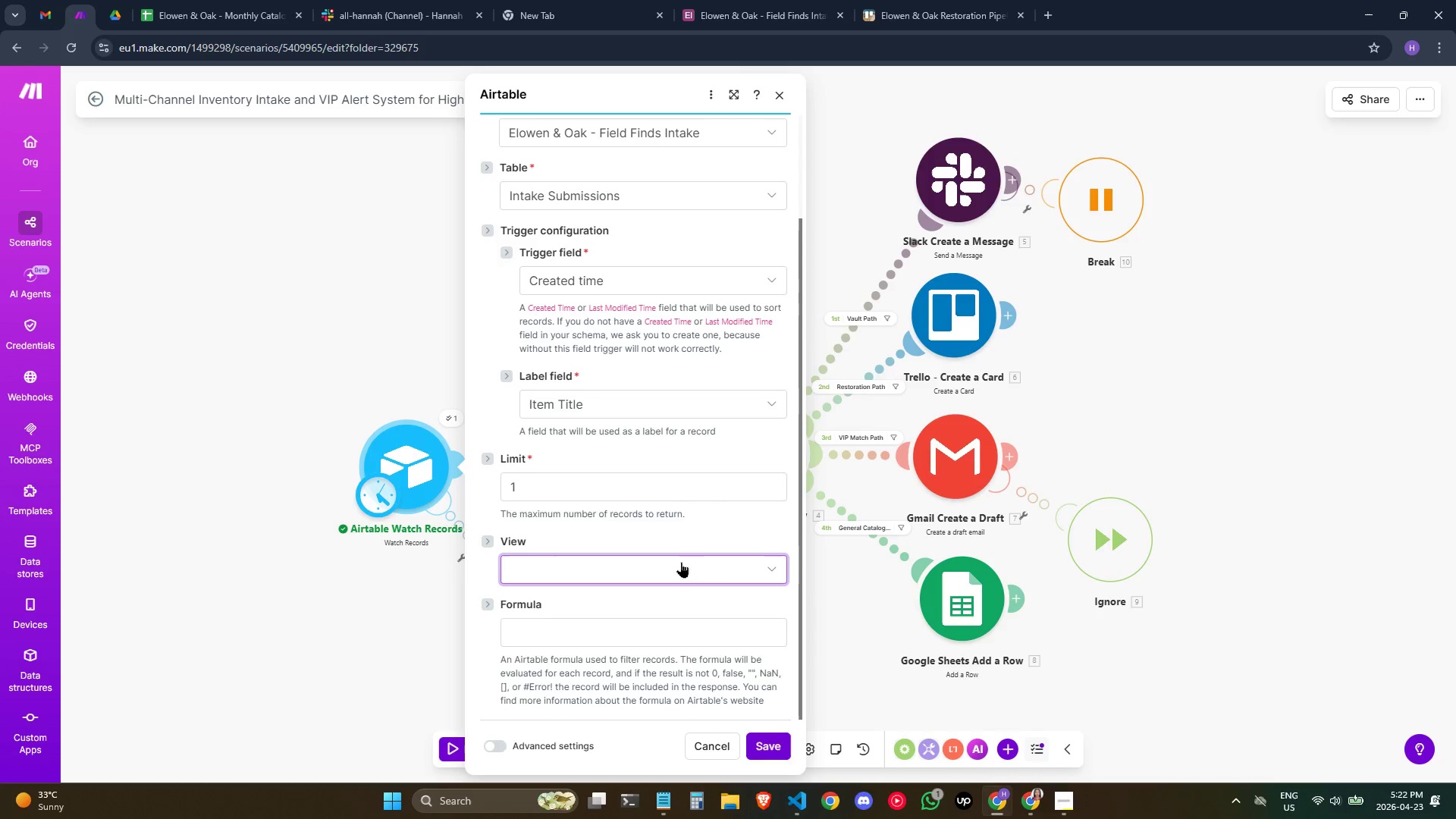 
scroll: coordinate [679, 566], scroll_direction: down, amount: 2.0
 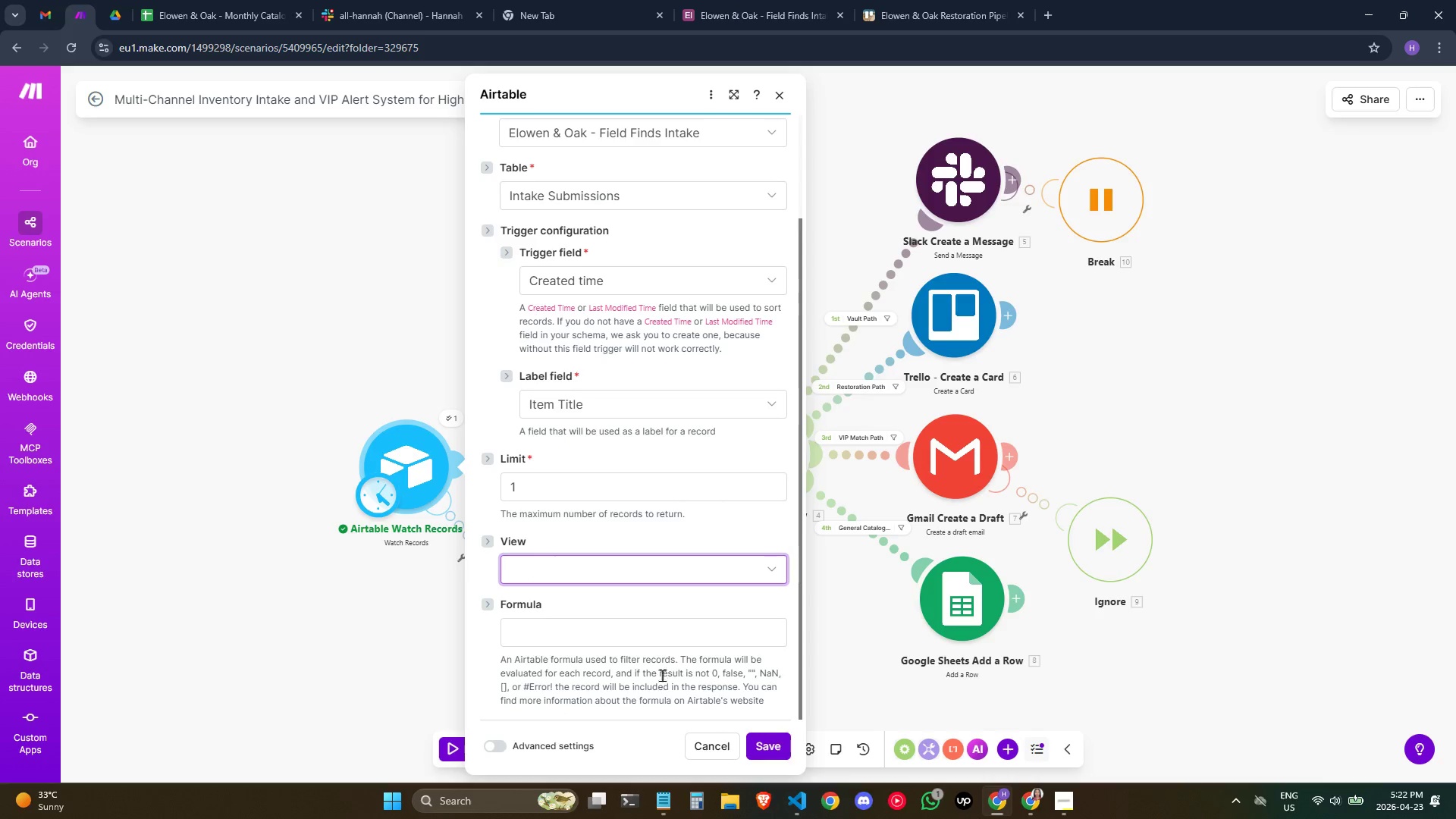 
left_click([661, 680])
 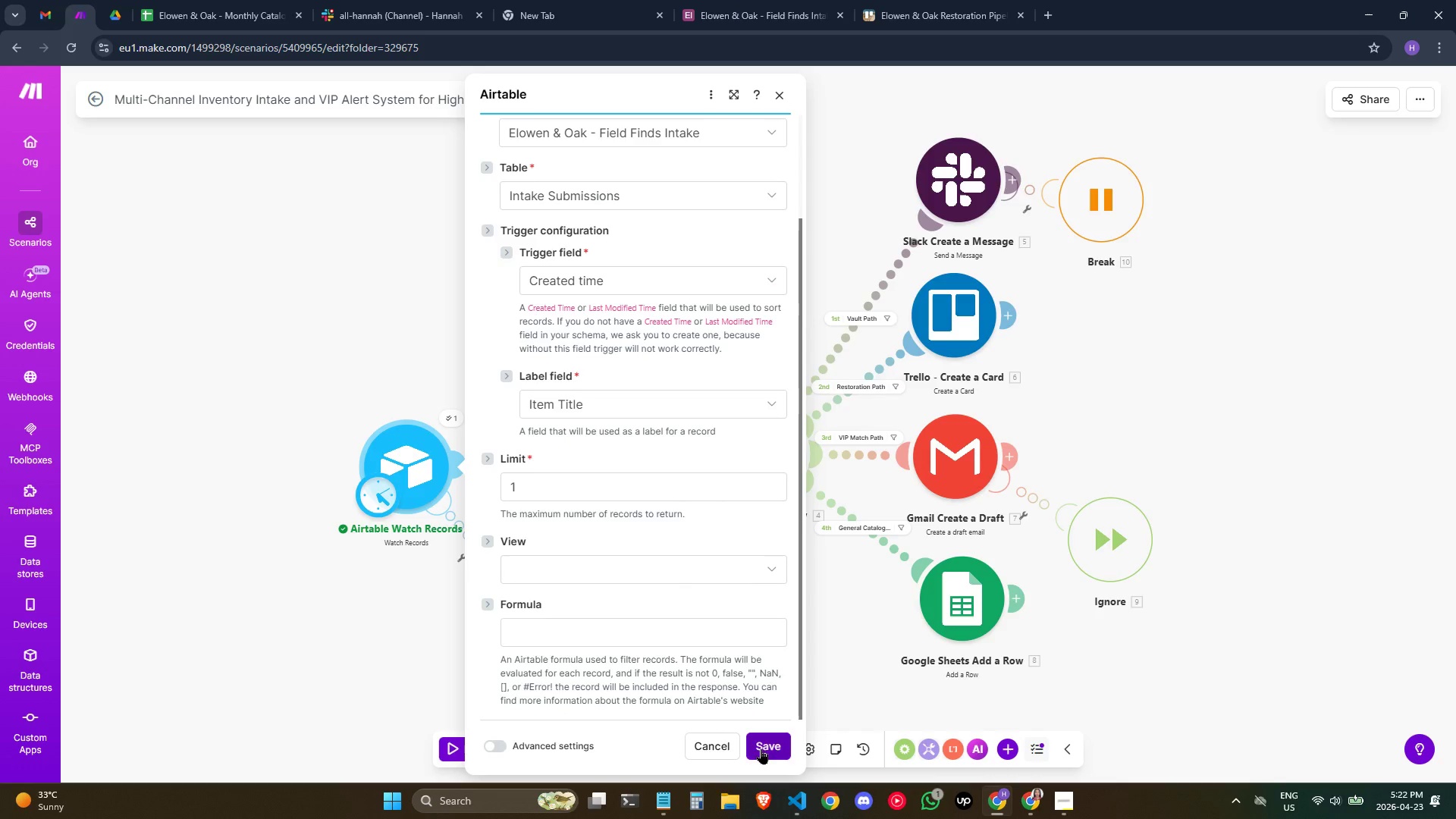 
wait(5.12)
 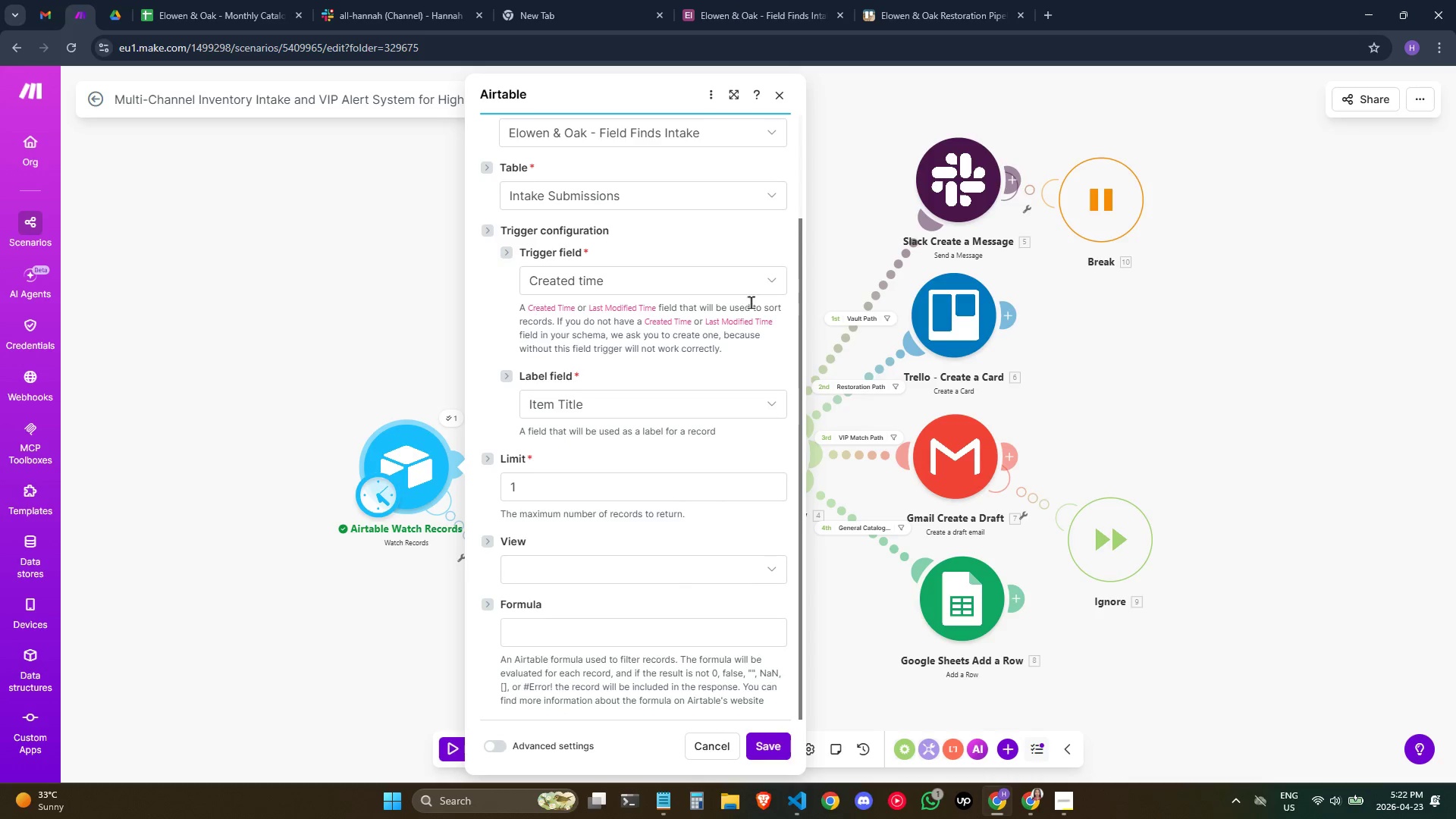 
scroll: coordinate [646, 450], scroll_direction: up, amount: 1.0
 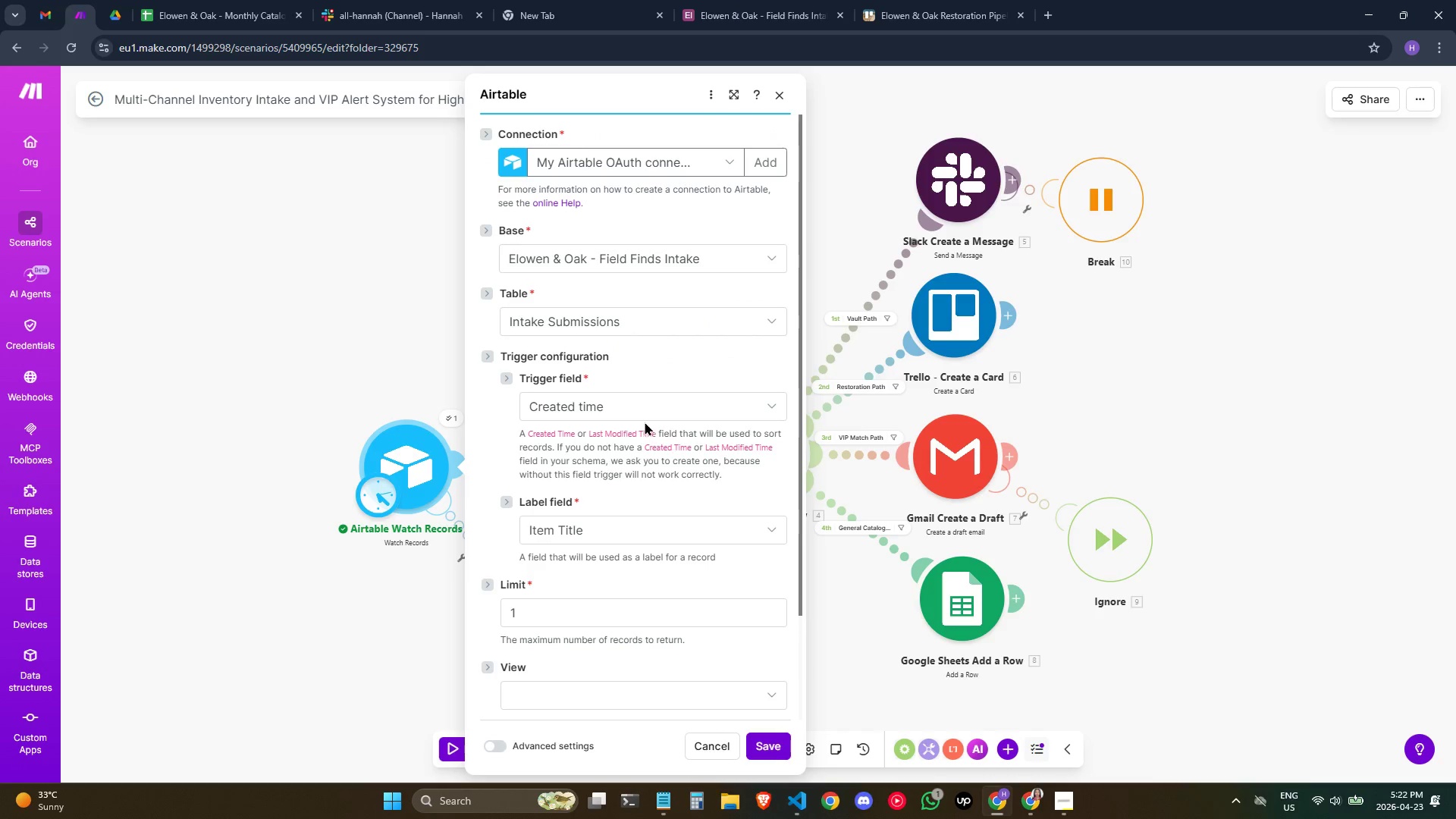 
left_click([632, 406])
 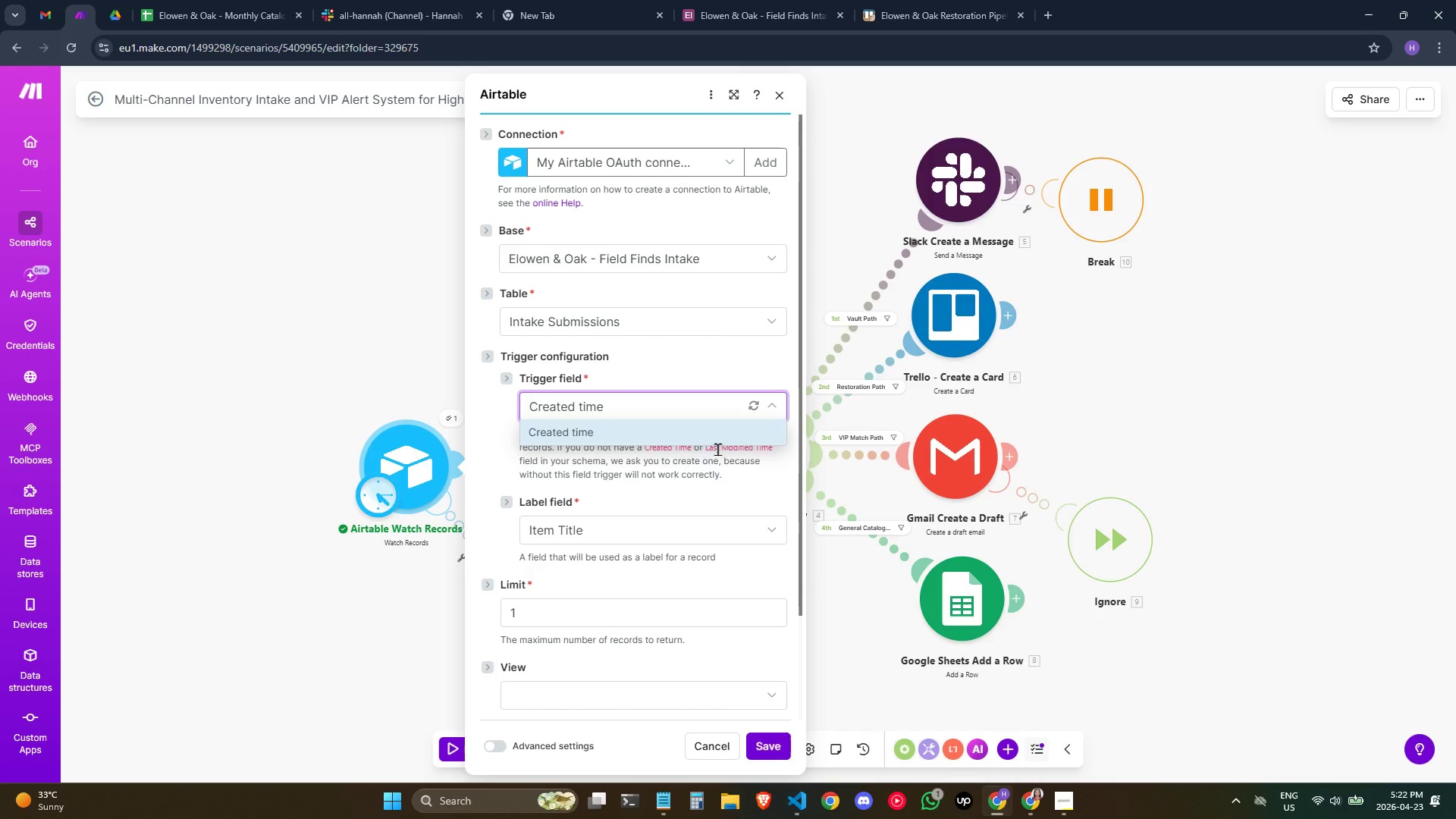 
left_click([704, 439])
 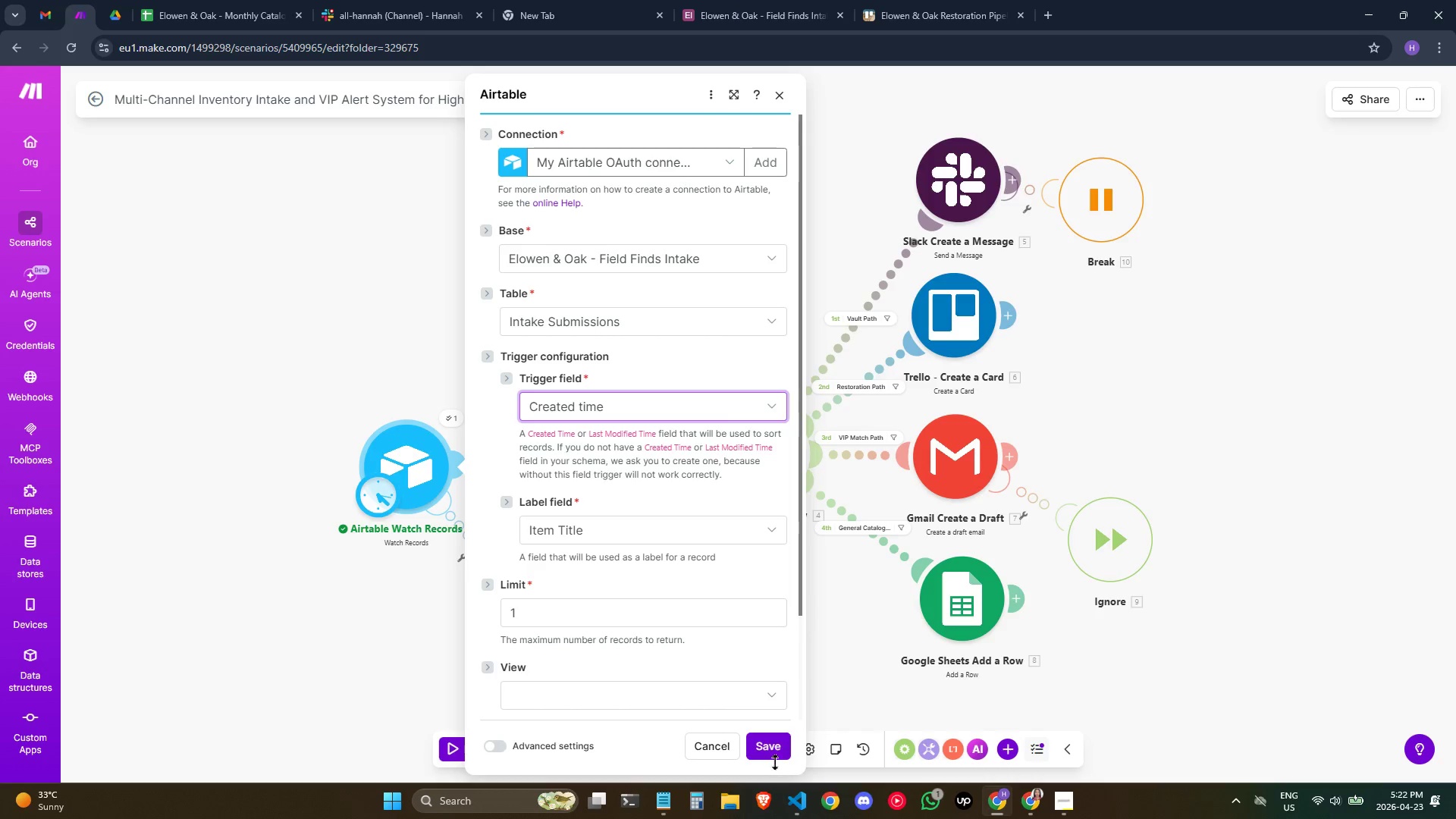 
left_click([772, 748])
 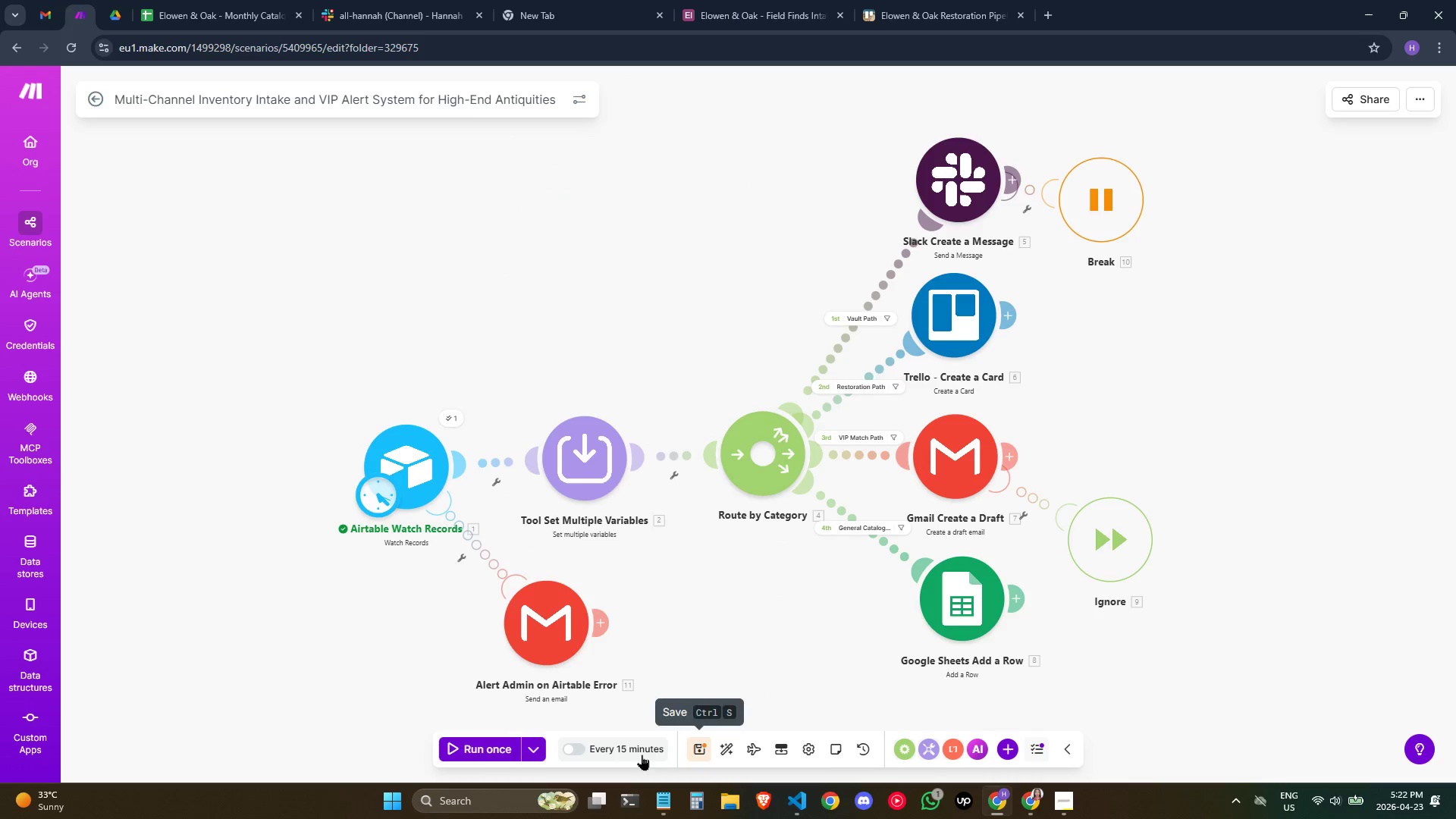 
left_click([495, 748])
 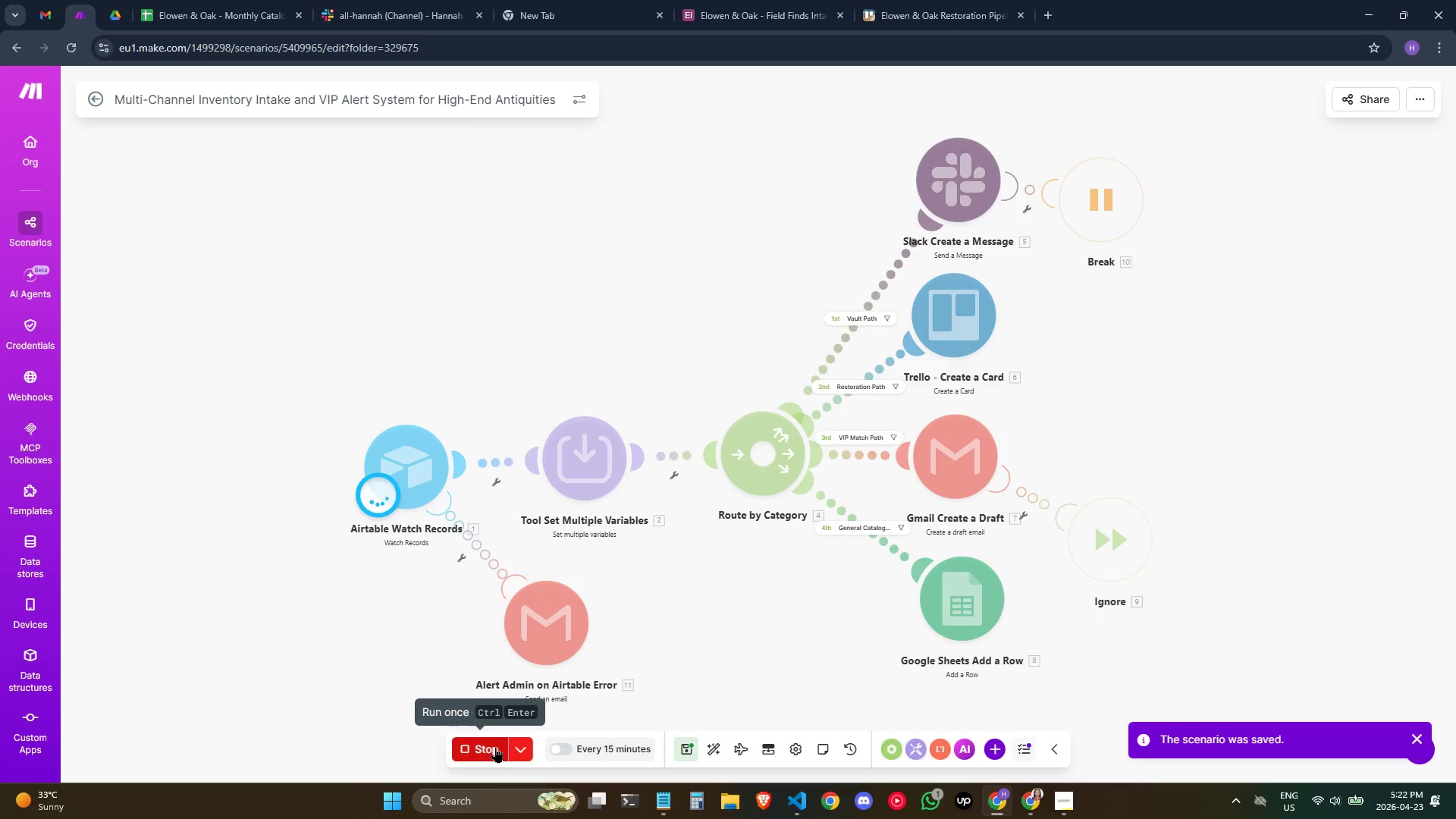 
mouse_move([580, 714])
 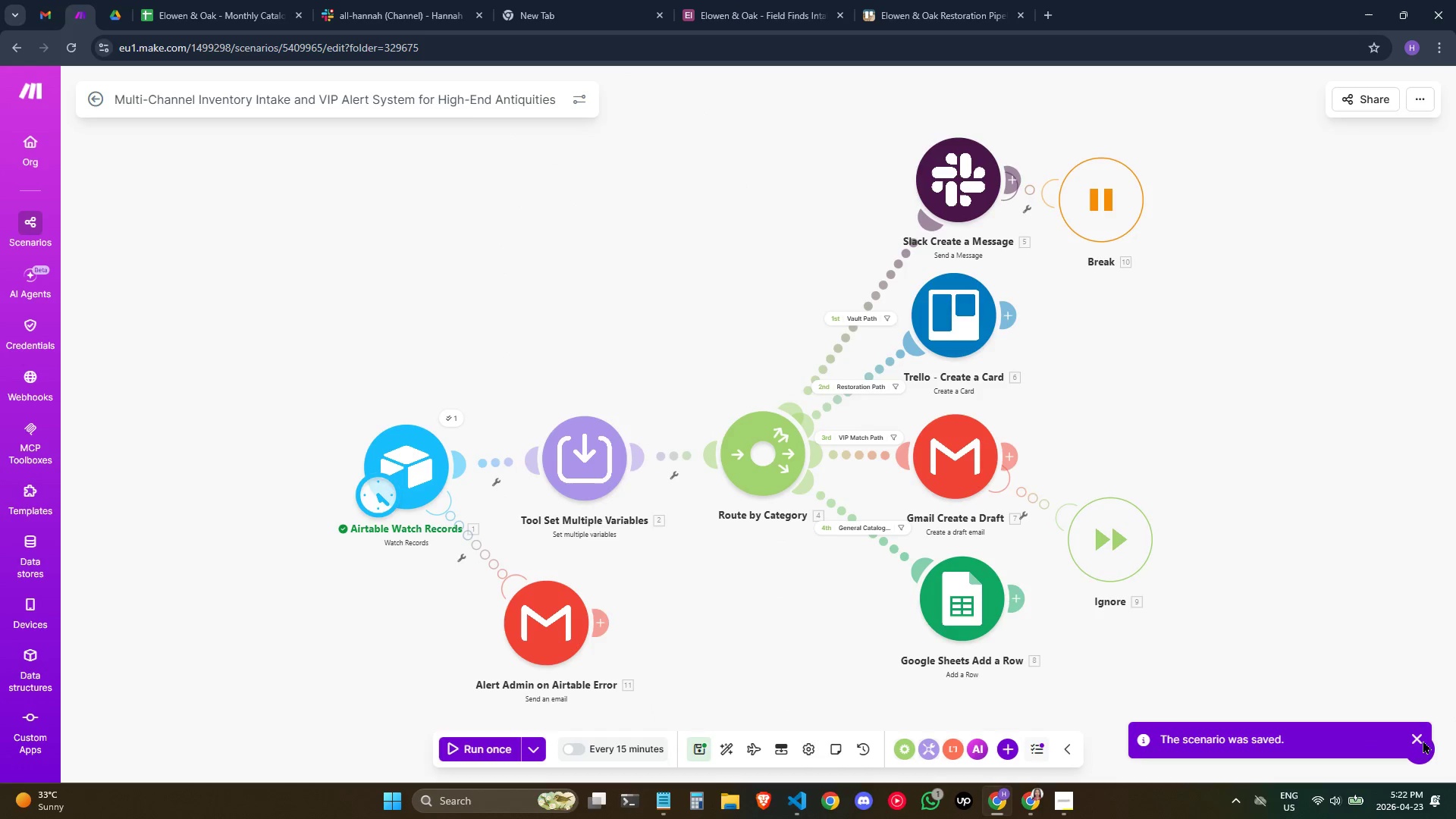 
left_click([1421, 737])
 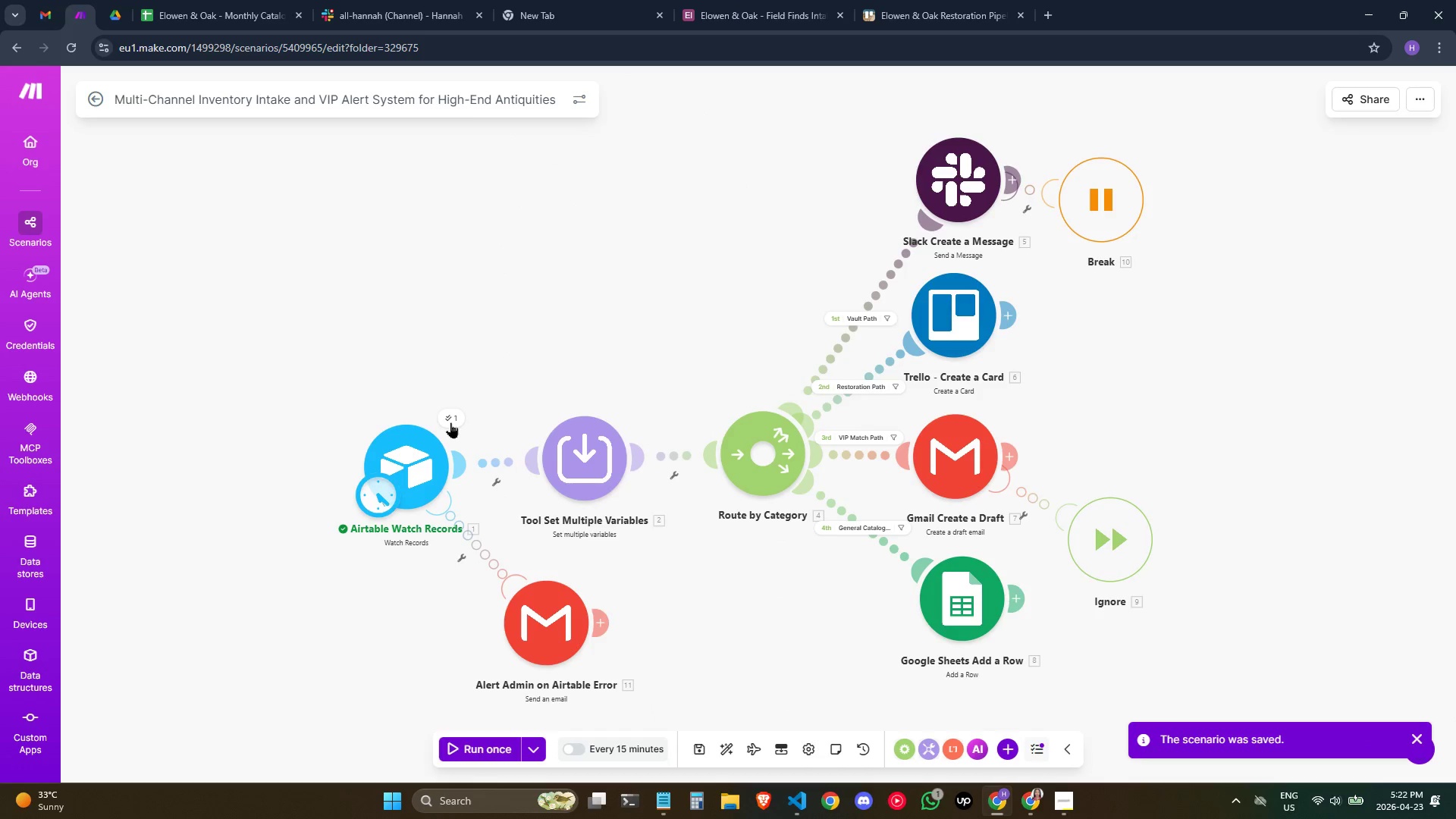 
left_click([450, 422])
 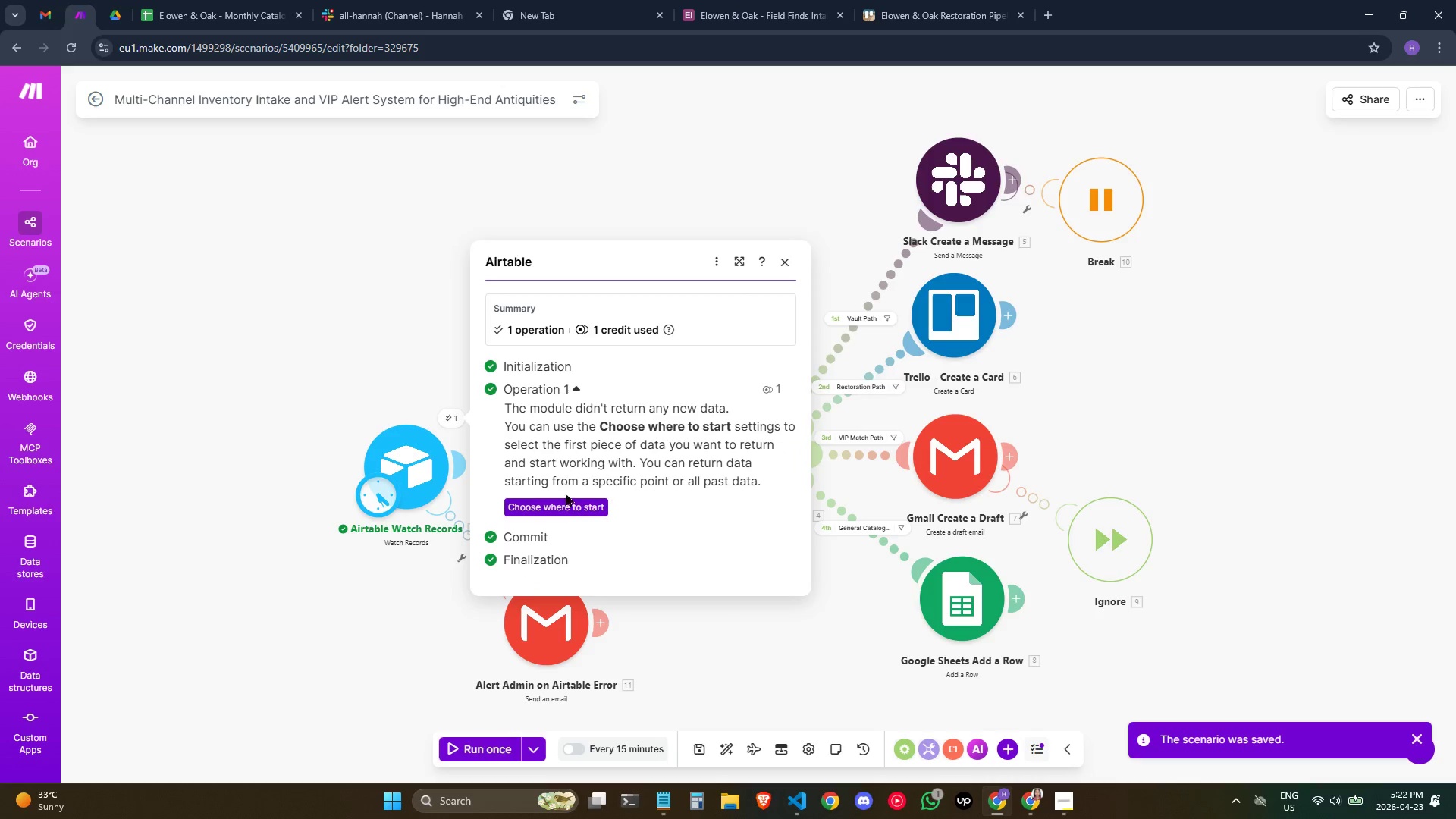 
left_click([566, 511])
 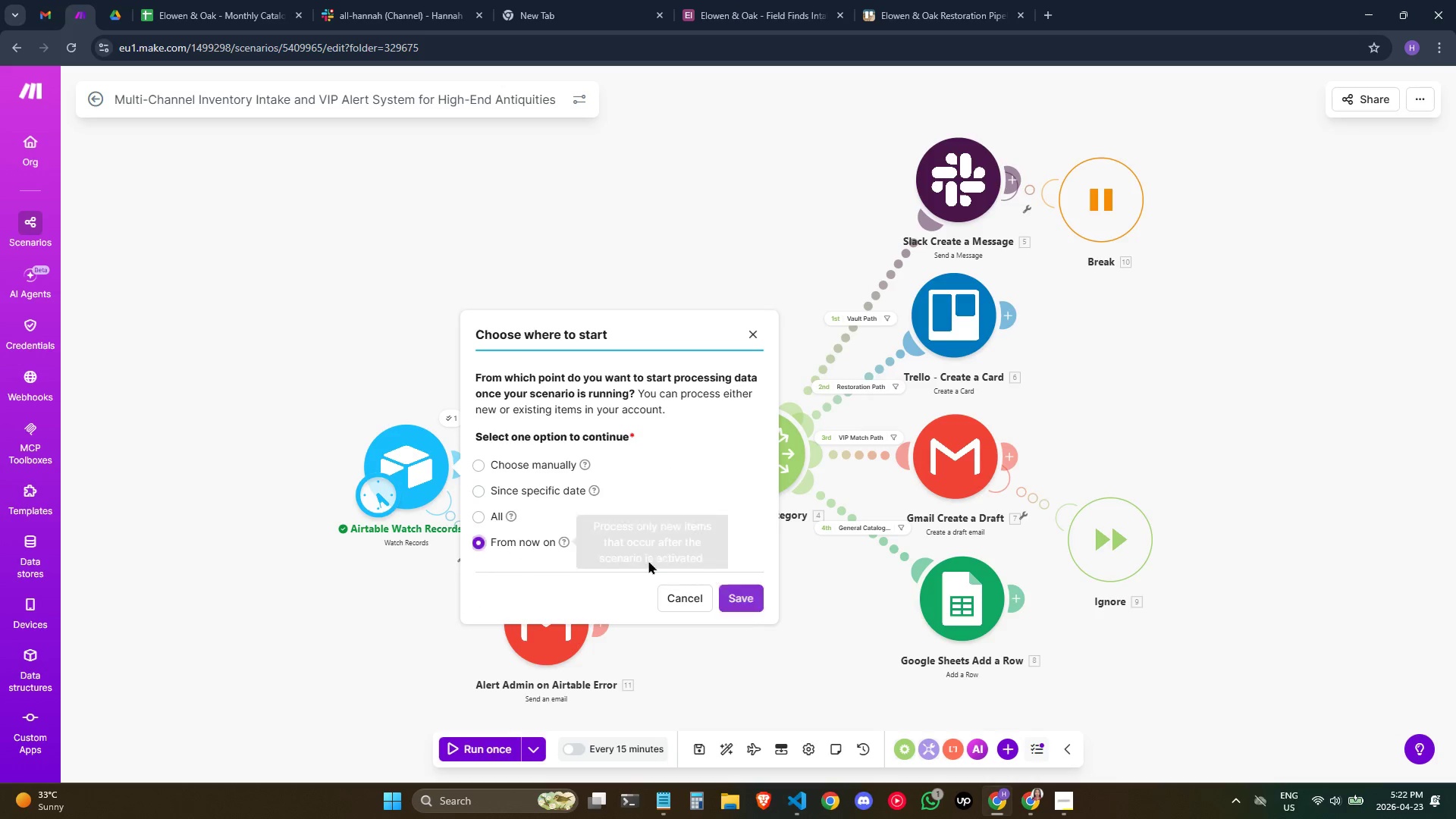 
left_click([742, 593])
 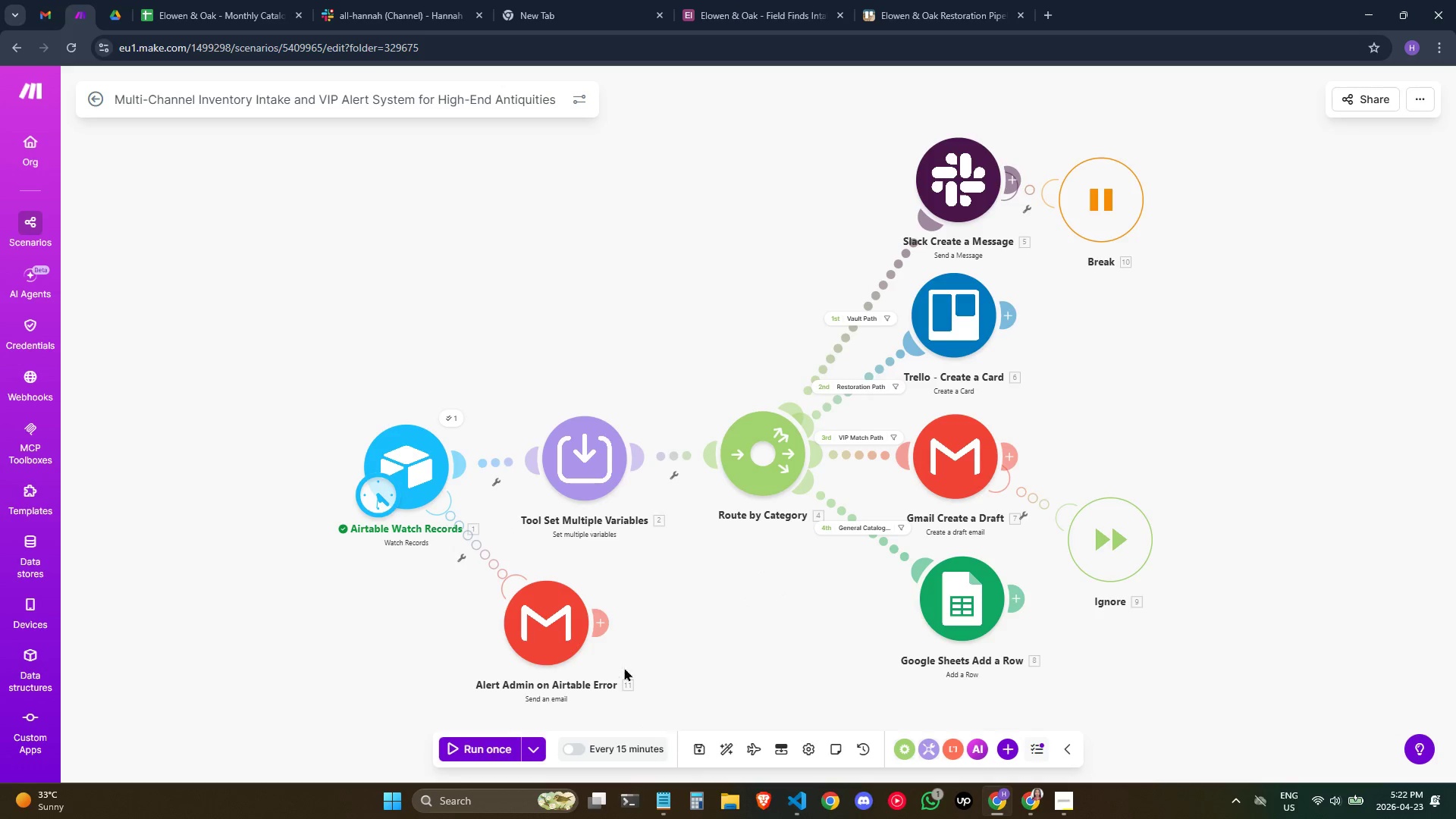 
left_click([451, 416])
 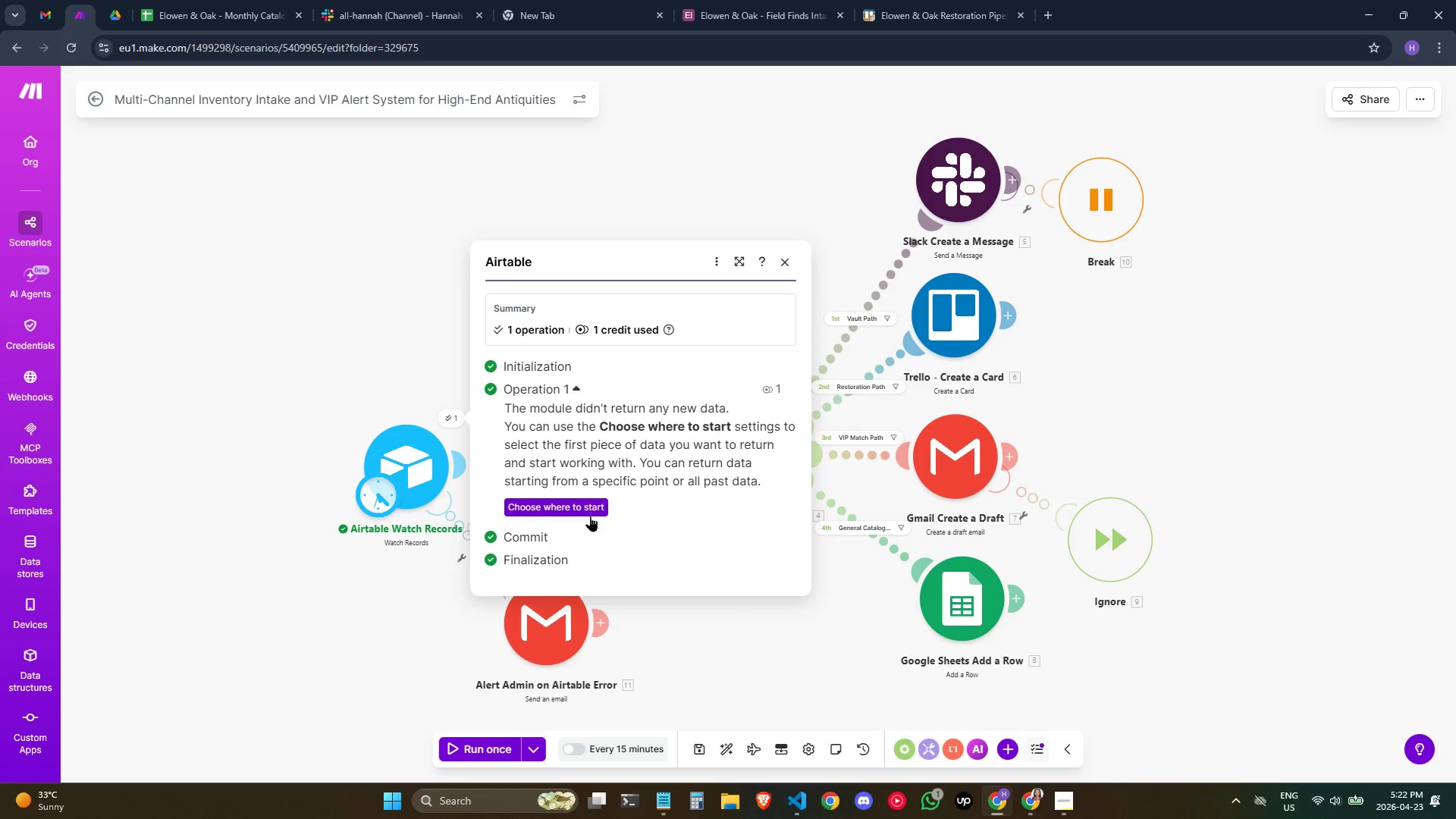 
left_click_drag(start_coordinate=[585, 510], to_coordinate=[586, 515])
 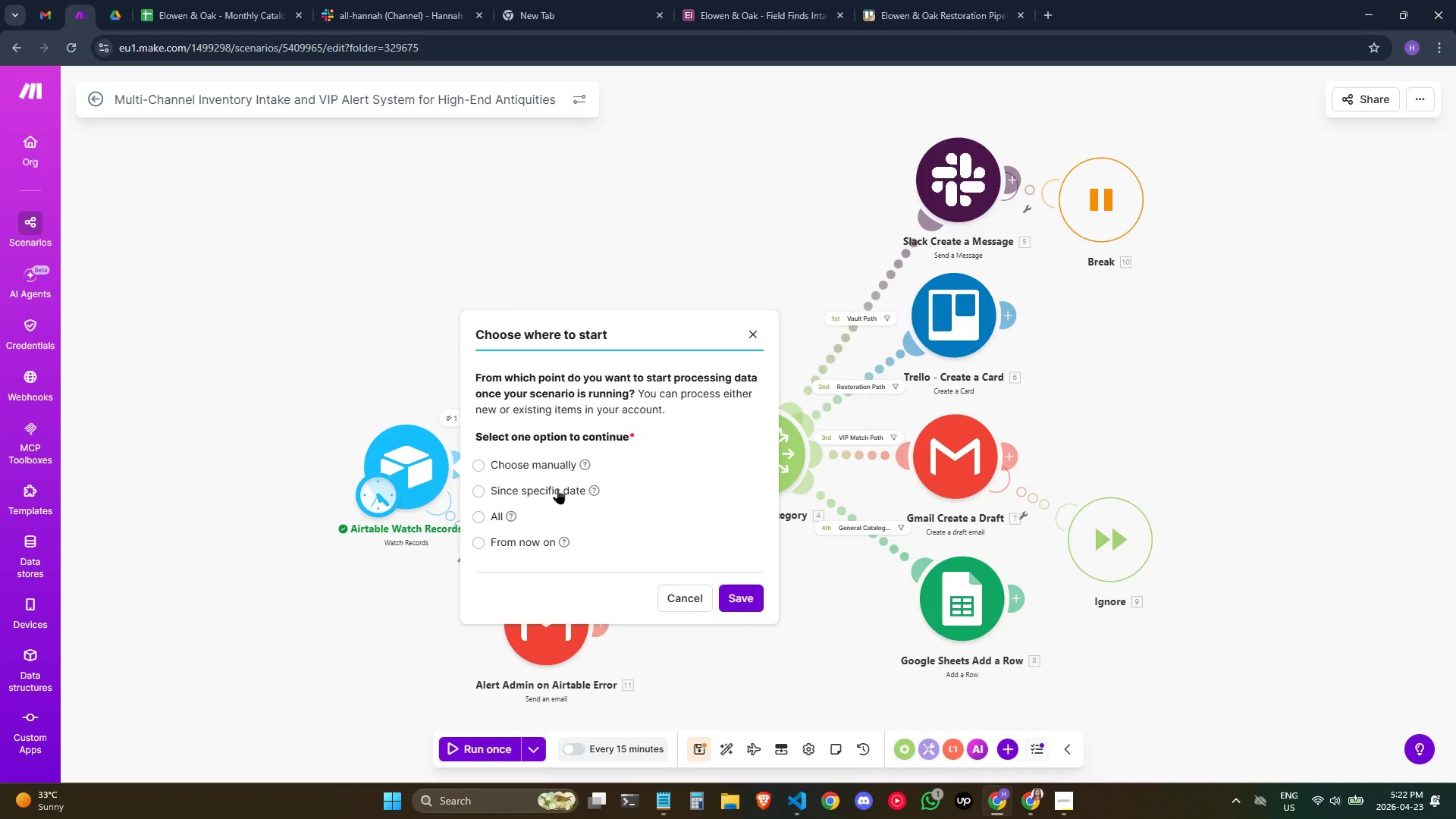 
left_click([538, 539])
 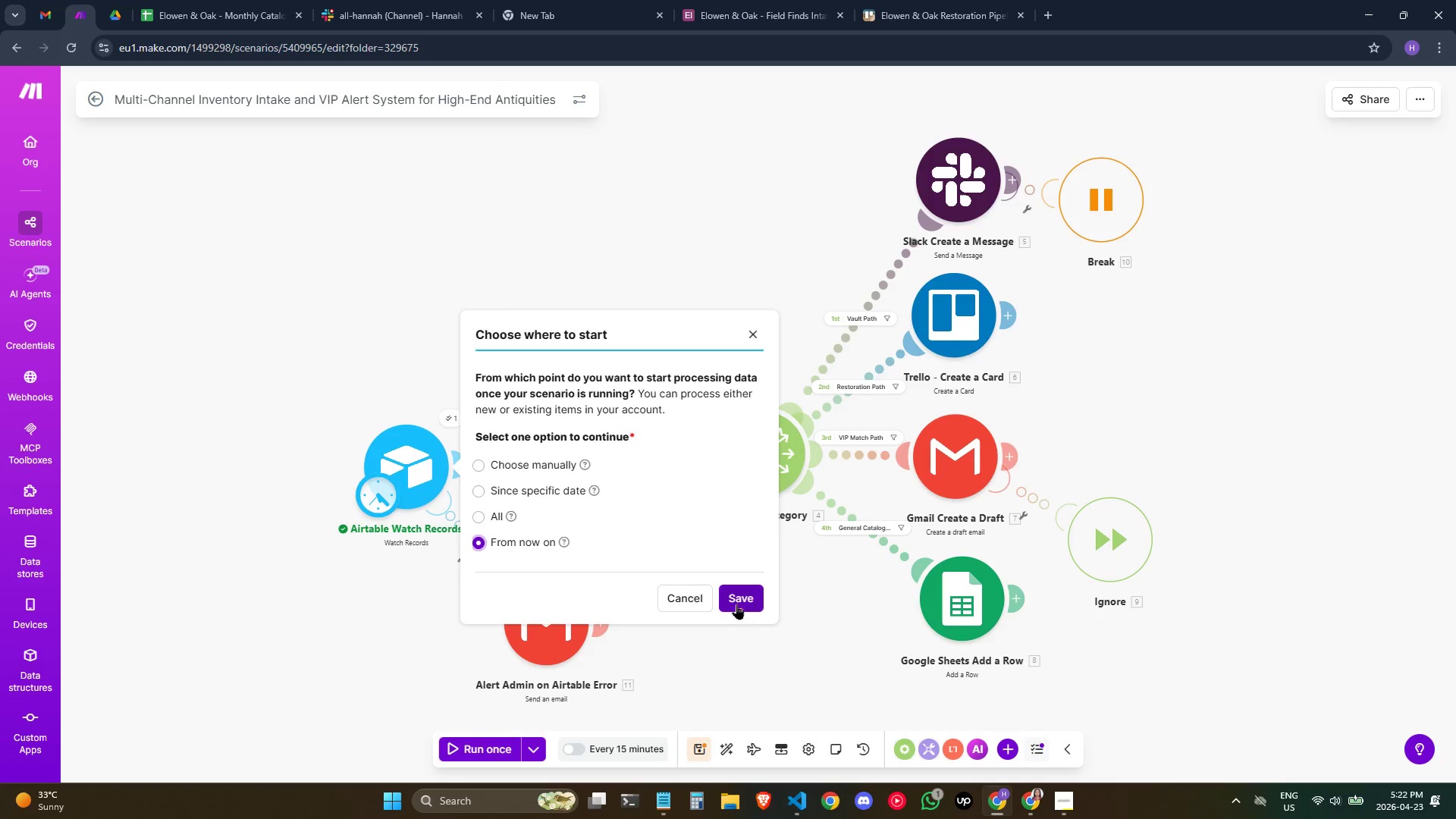 
left_click([735, 598])
 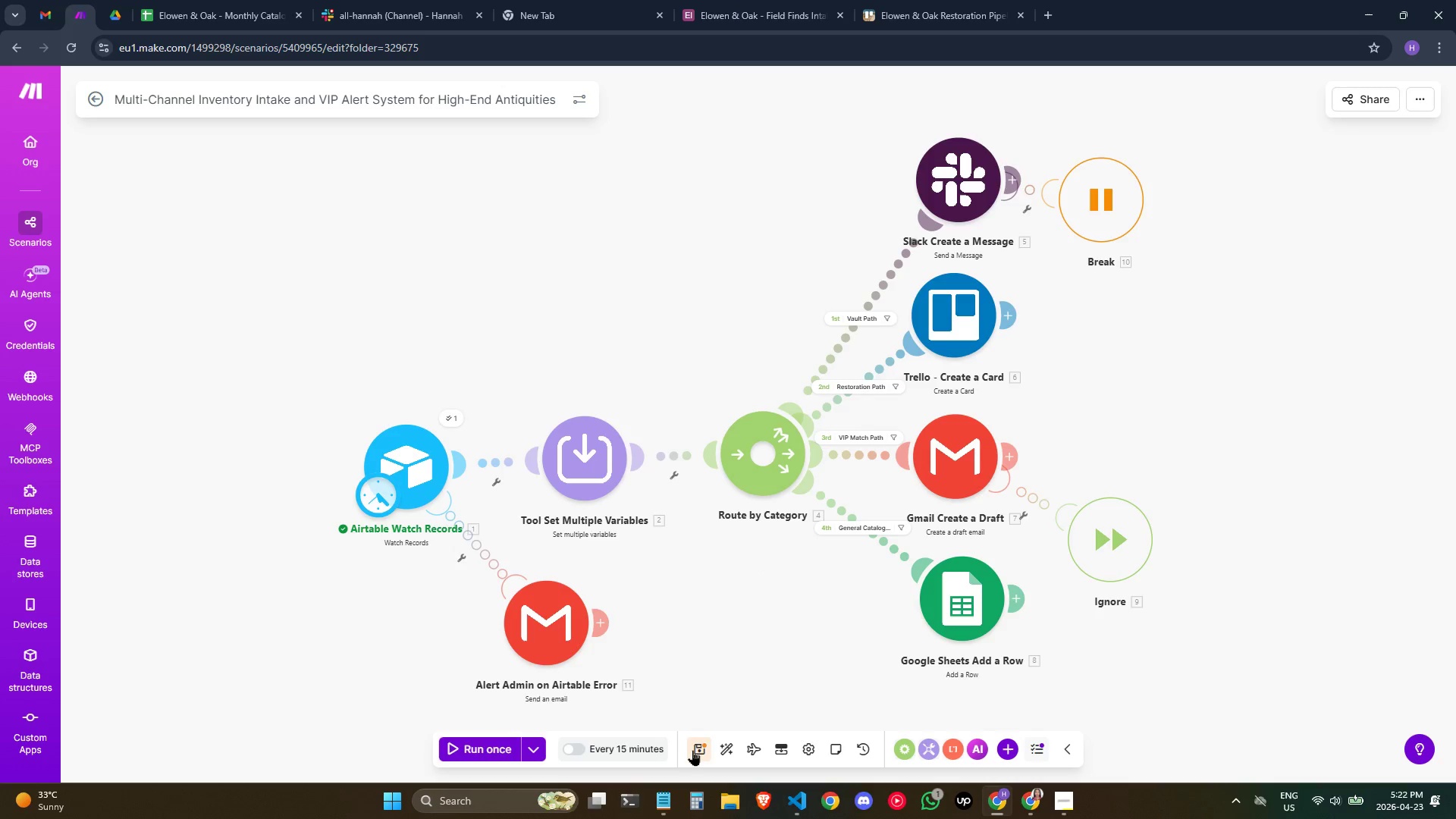 
left_click([697, 752])
 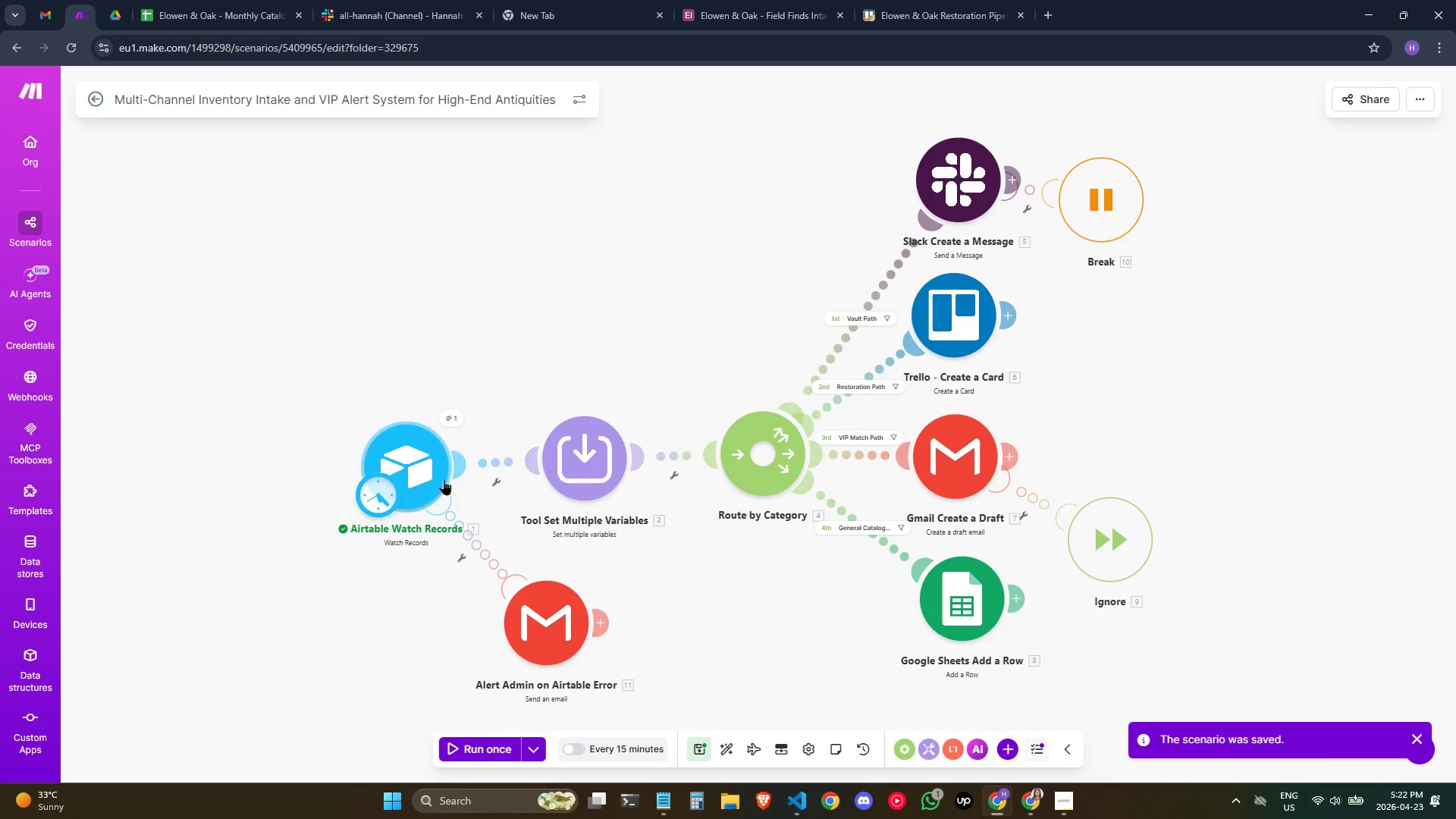 
double_click([427, 475])
 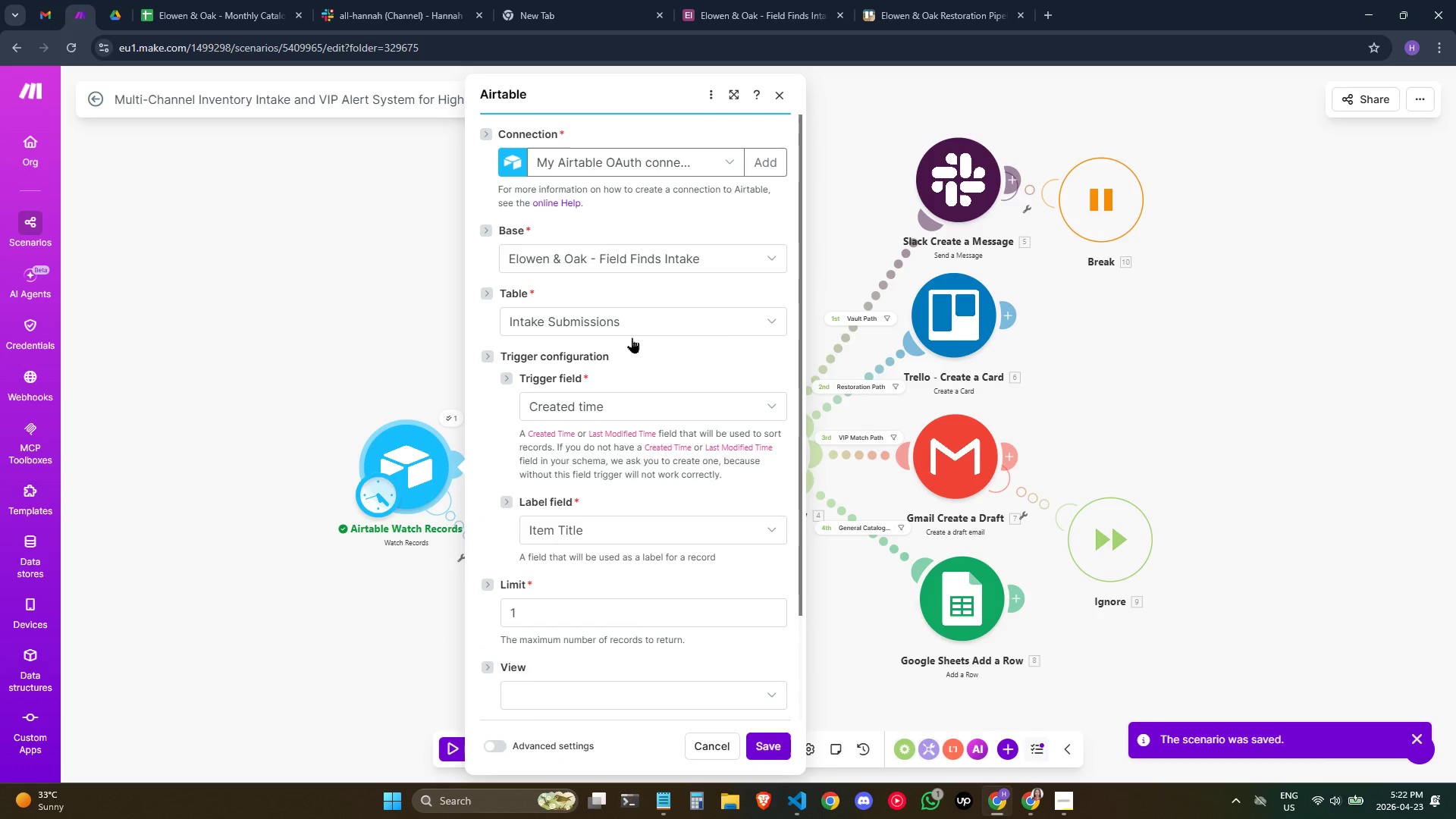 
left_click([628, 418])
 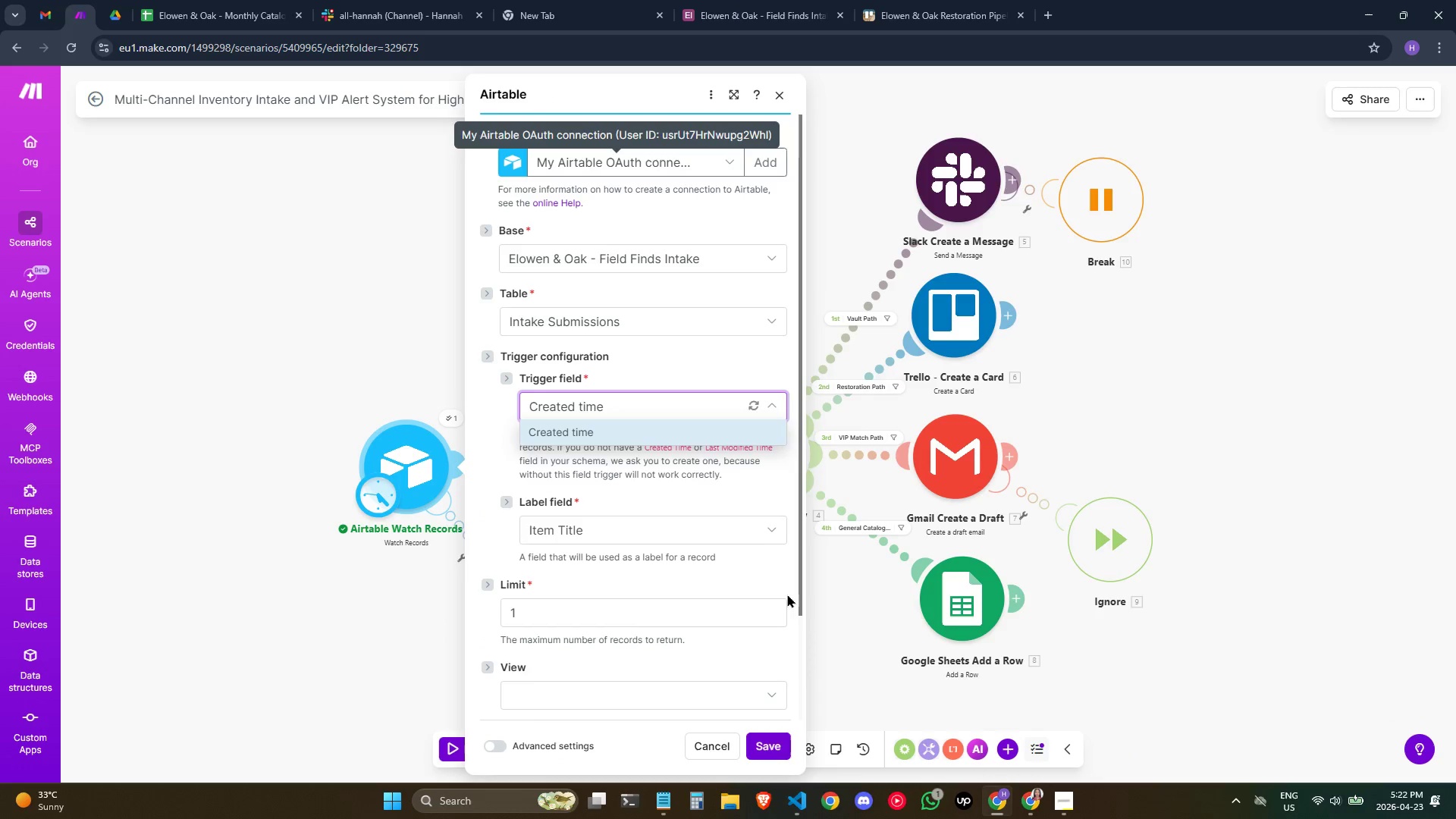 
left_click([764, 745])
 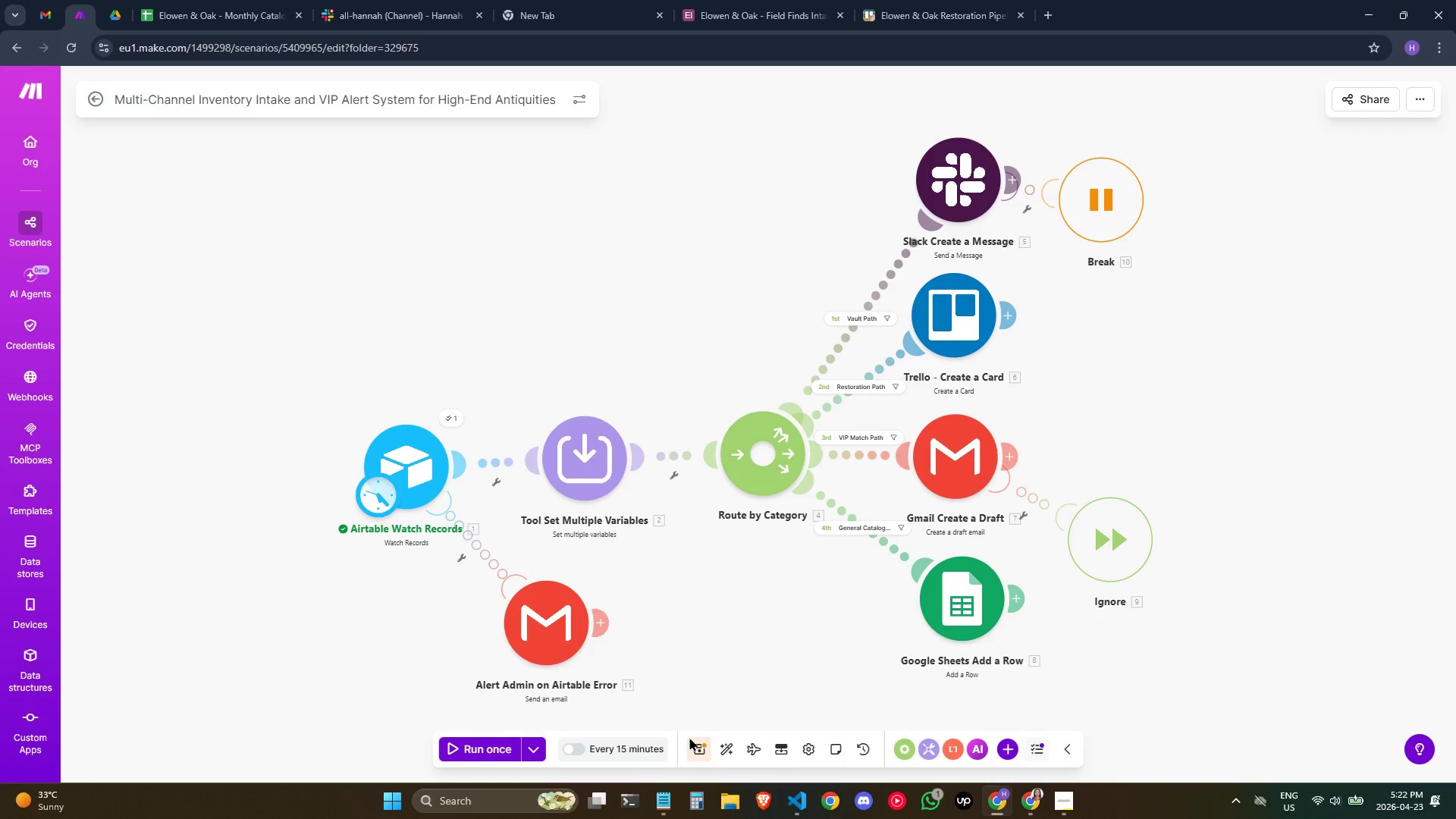 
left_click([708, 742])
 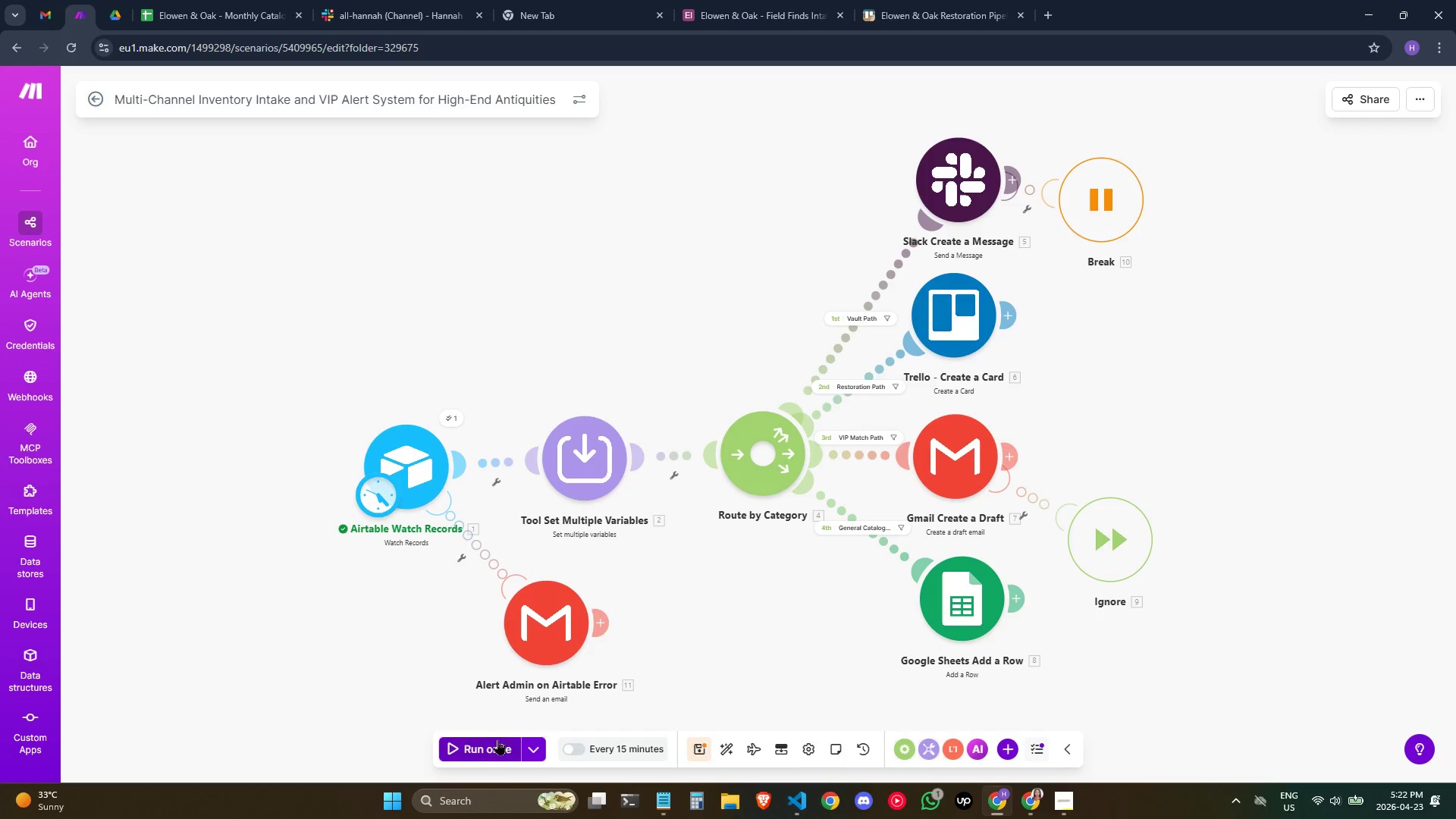 
left_click([492, 745])
 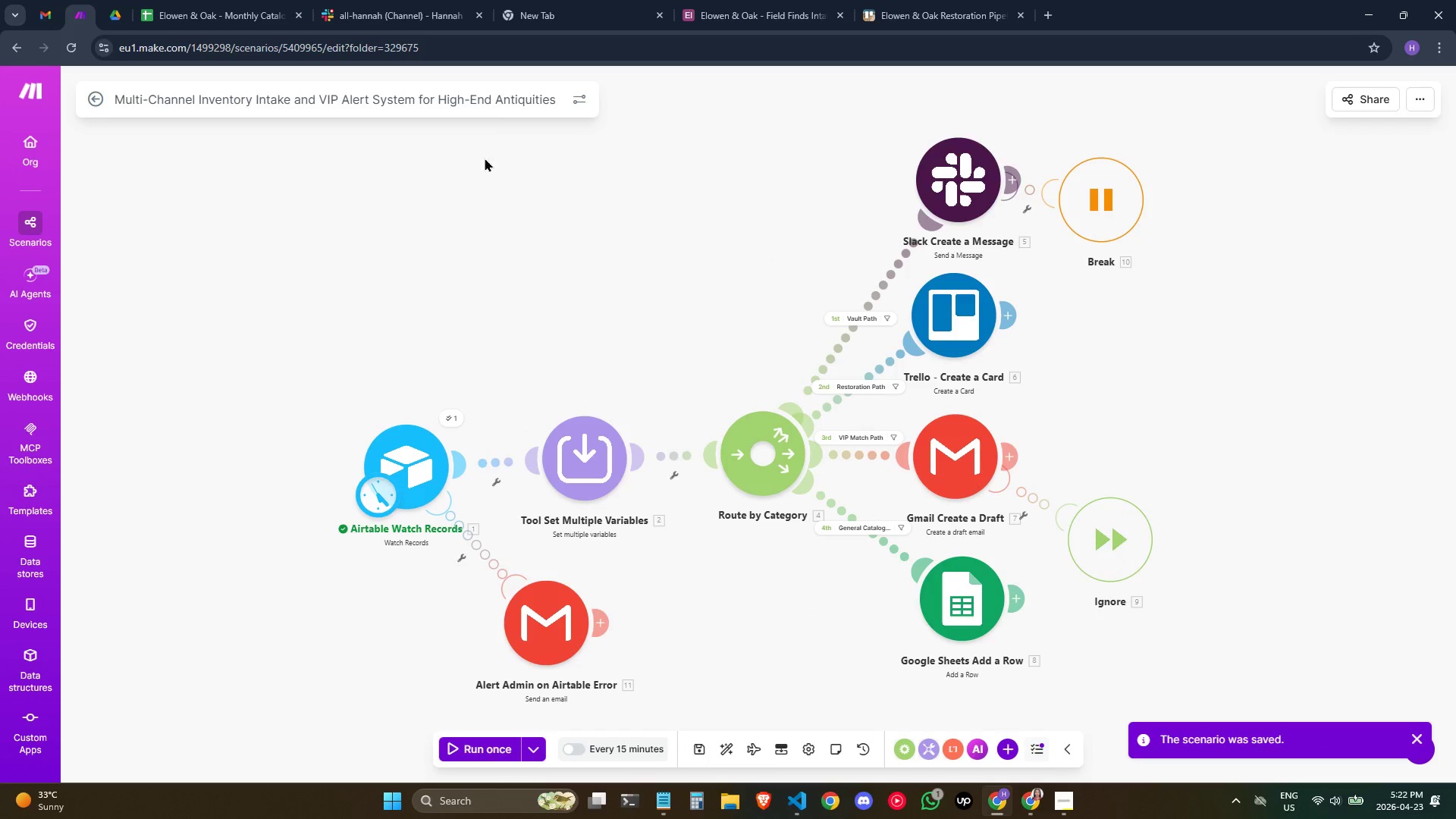 
wait(7.28)
 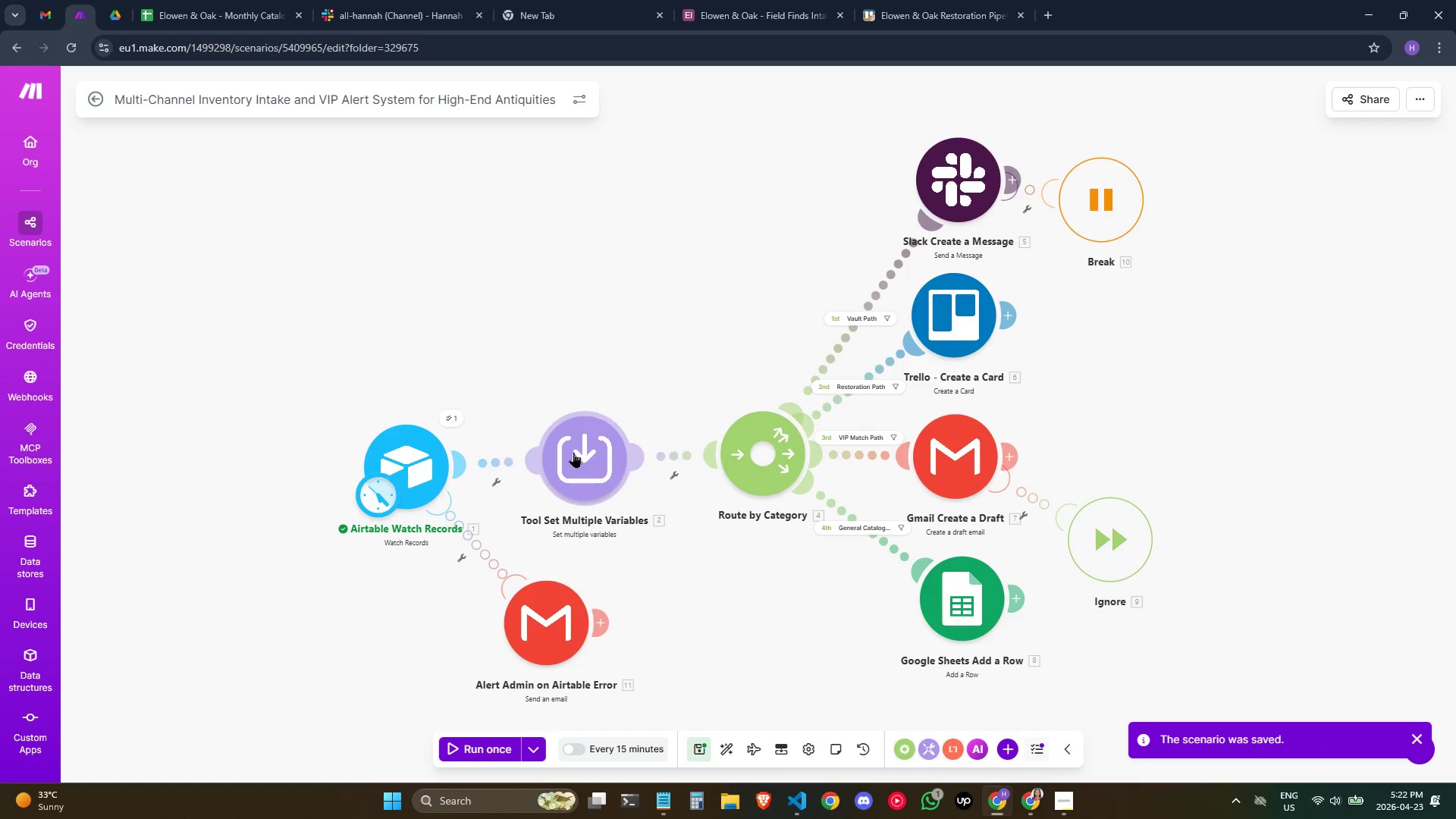 
left_click([657, 17])
 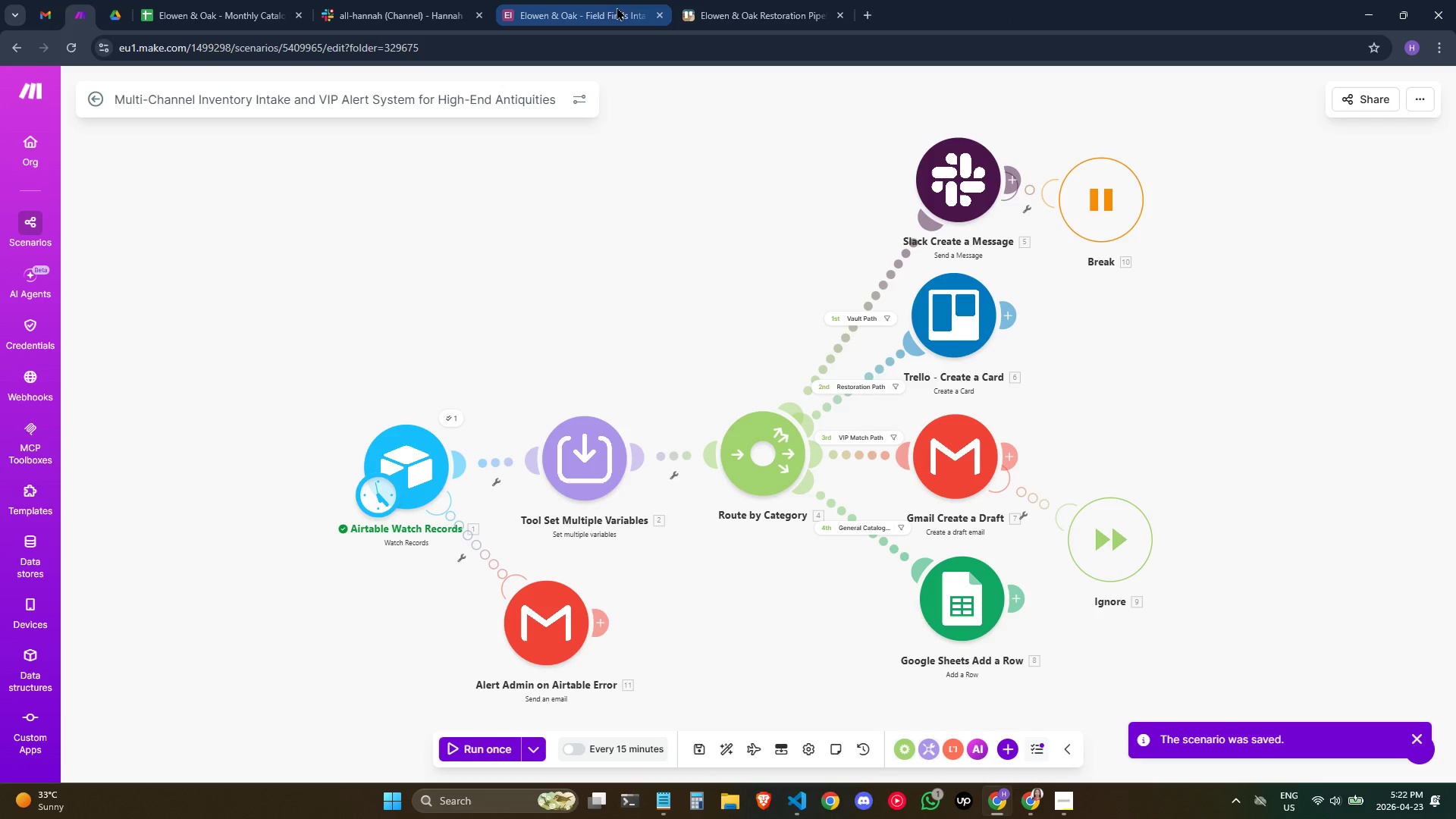 
left_click([605, 4])
 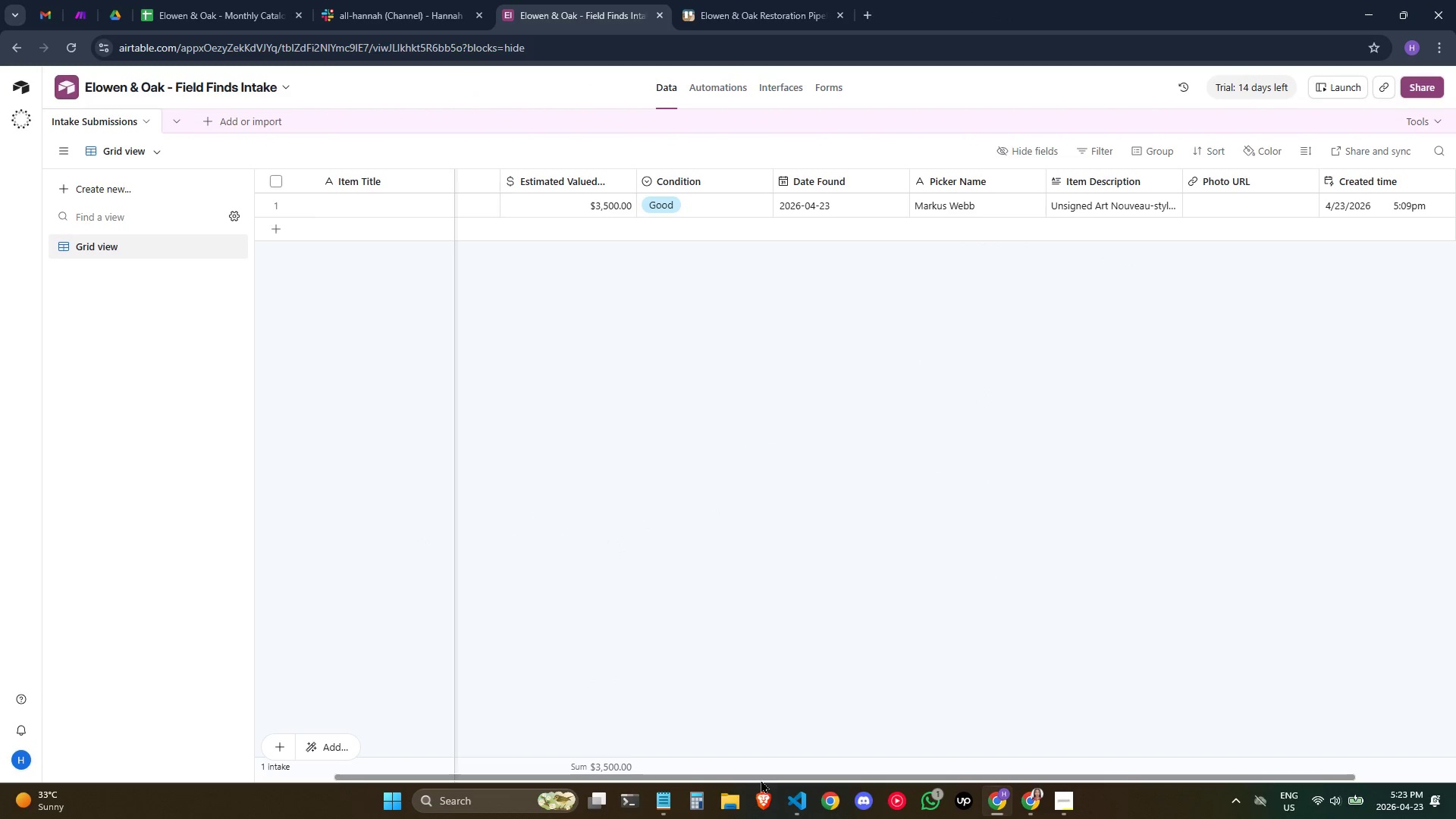 
left_click_drag(start_coordinate=[758, 774], to_coordinate=[633, 744])
 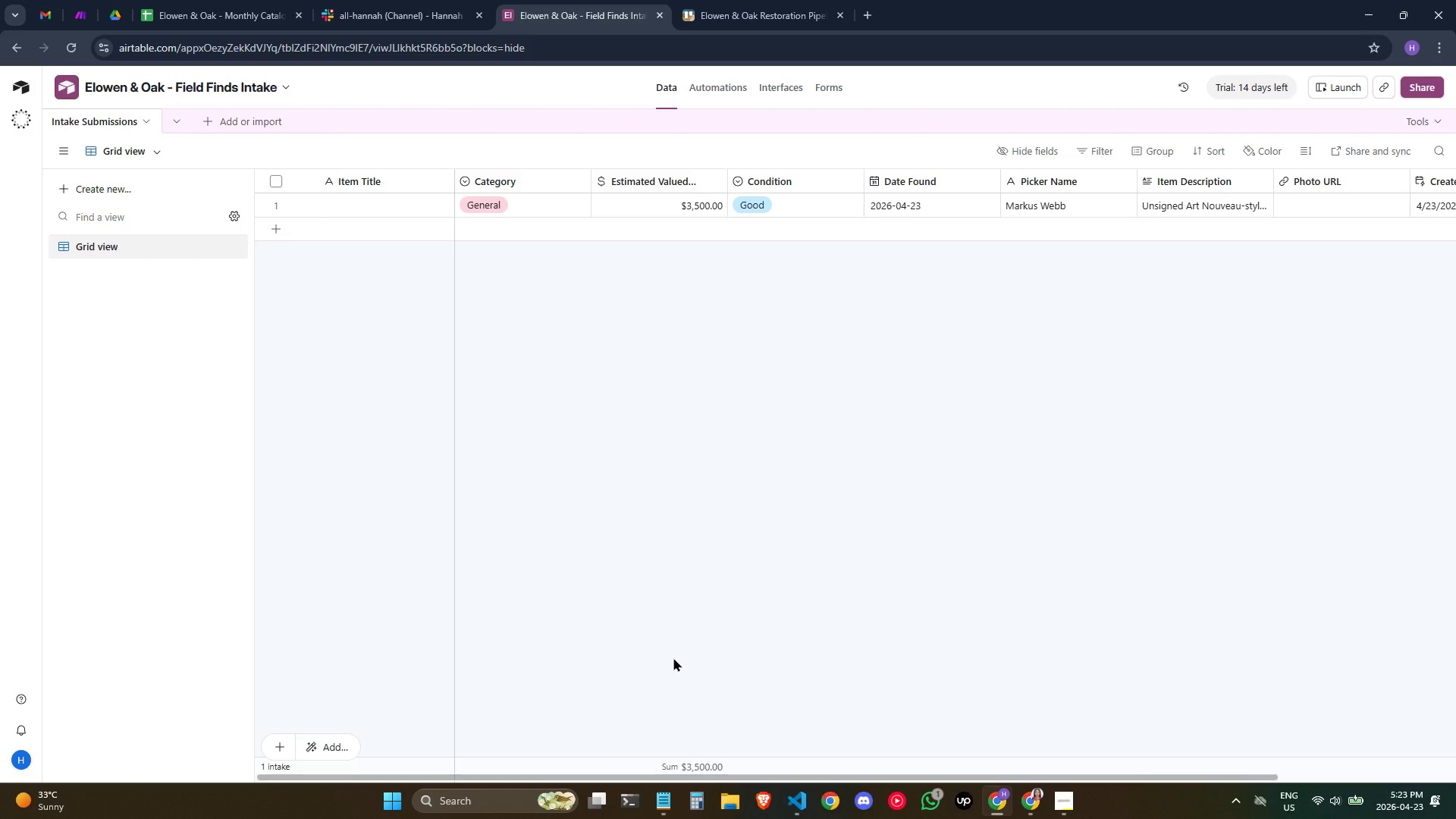 
wait(26.78)
 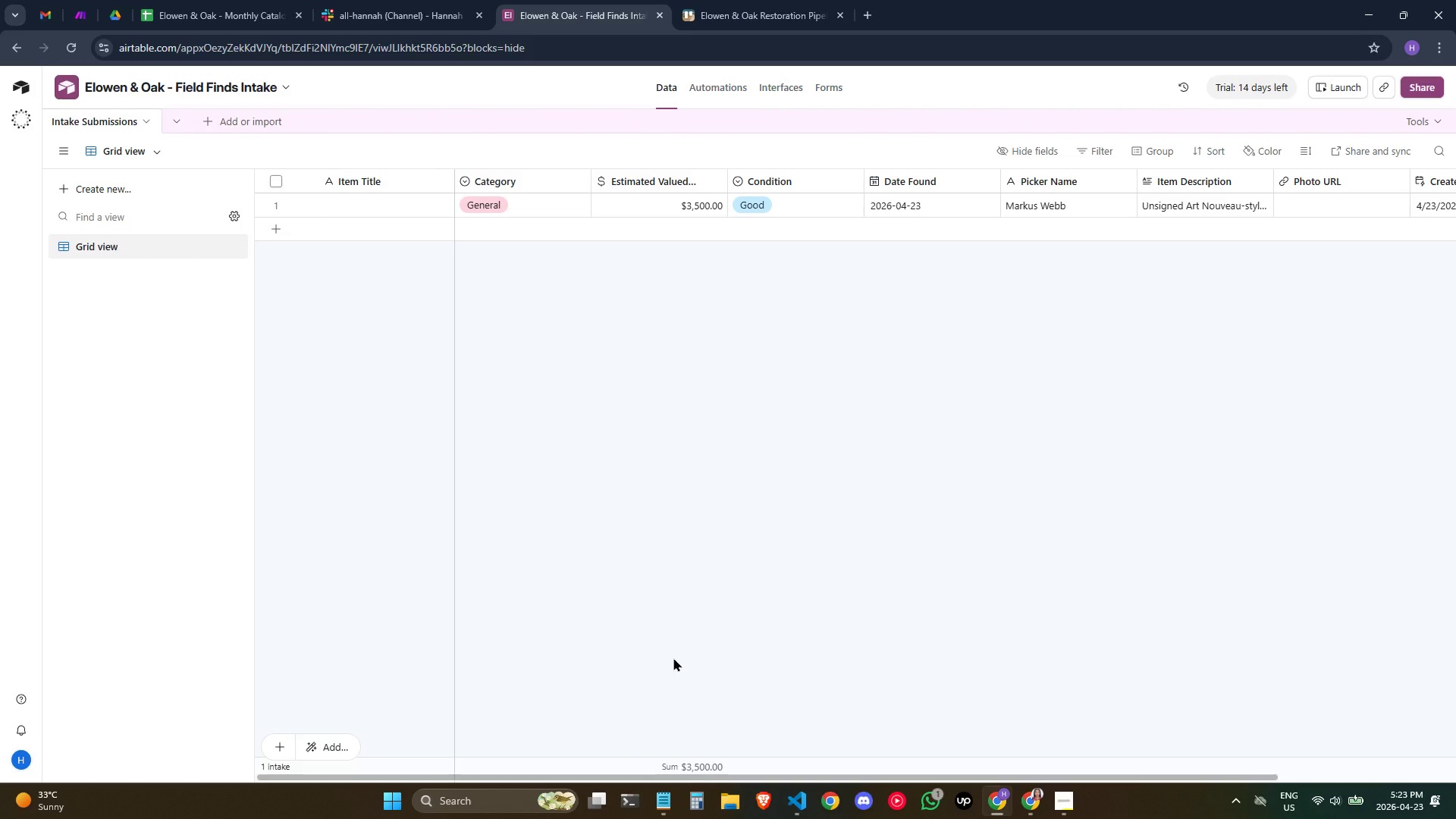 
scroll: coordinate [671, 500], scroll_direction: down, amount: 2.0
 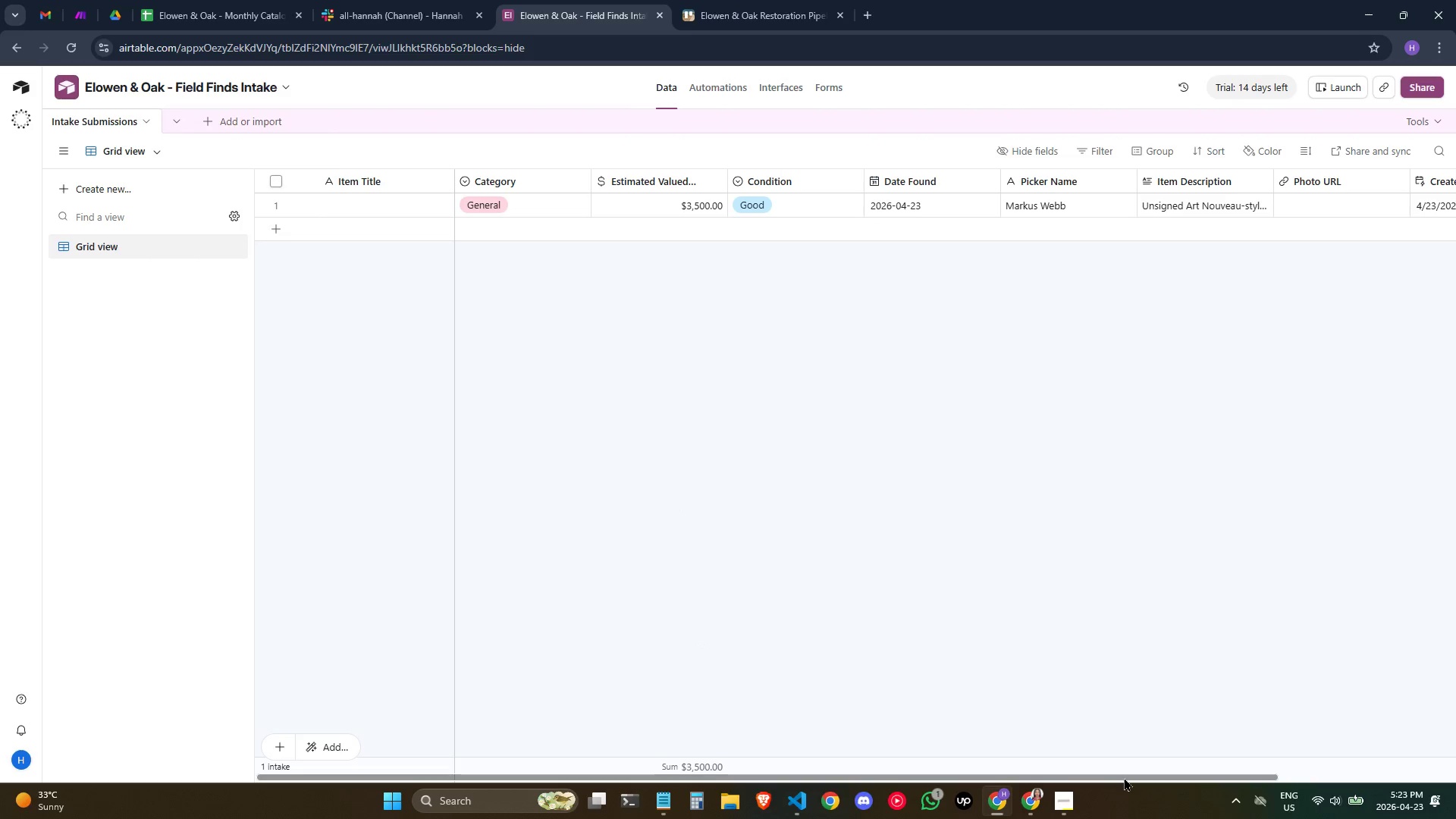 
left_click_drag(start_coordinate=[1124, 777], to_coordinate=[813, 682])
 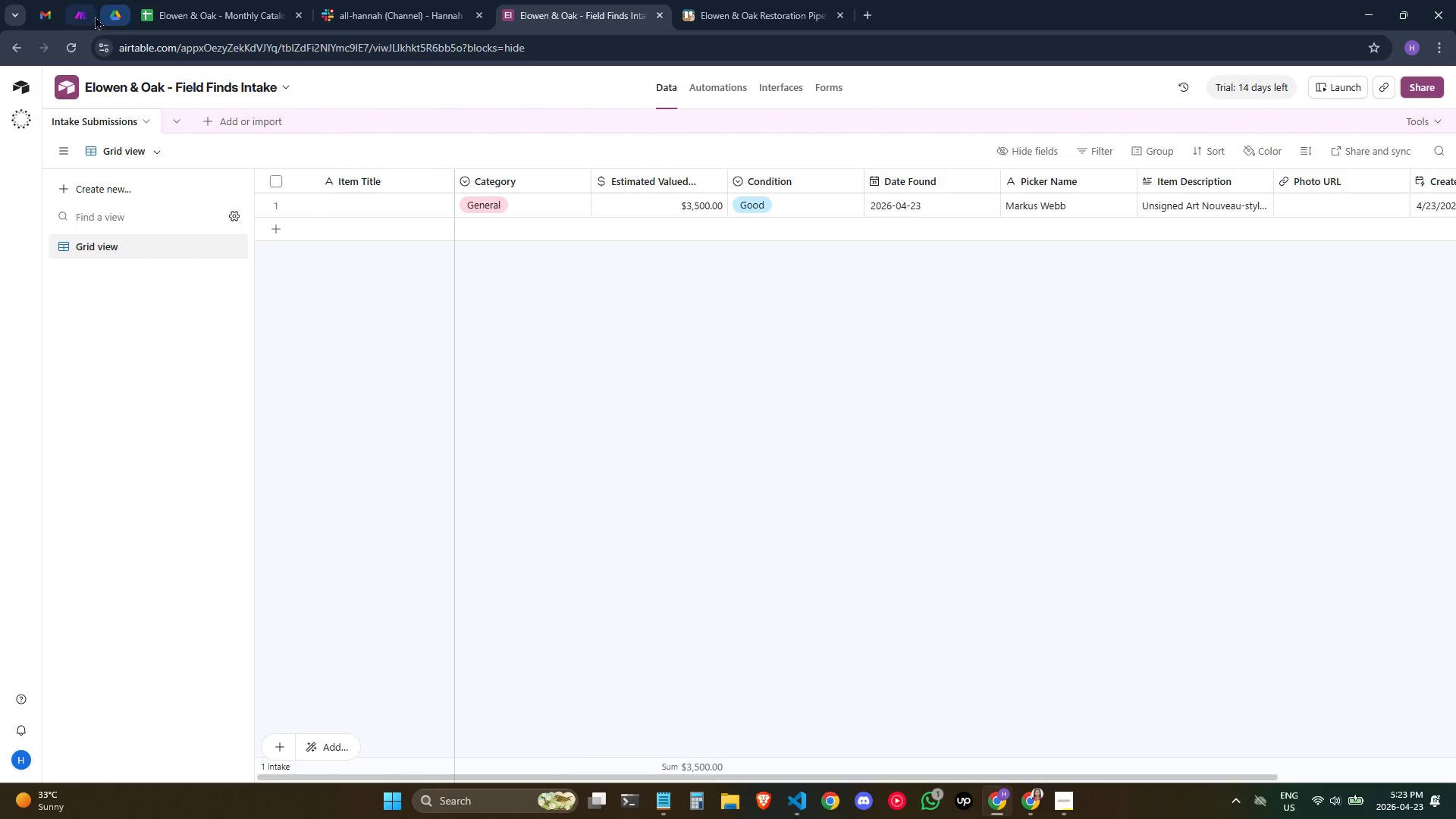 
left_click([87, 8])
 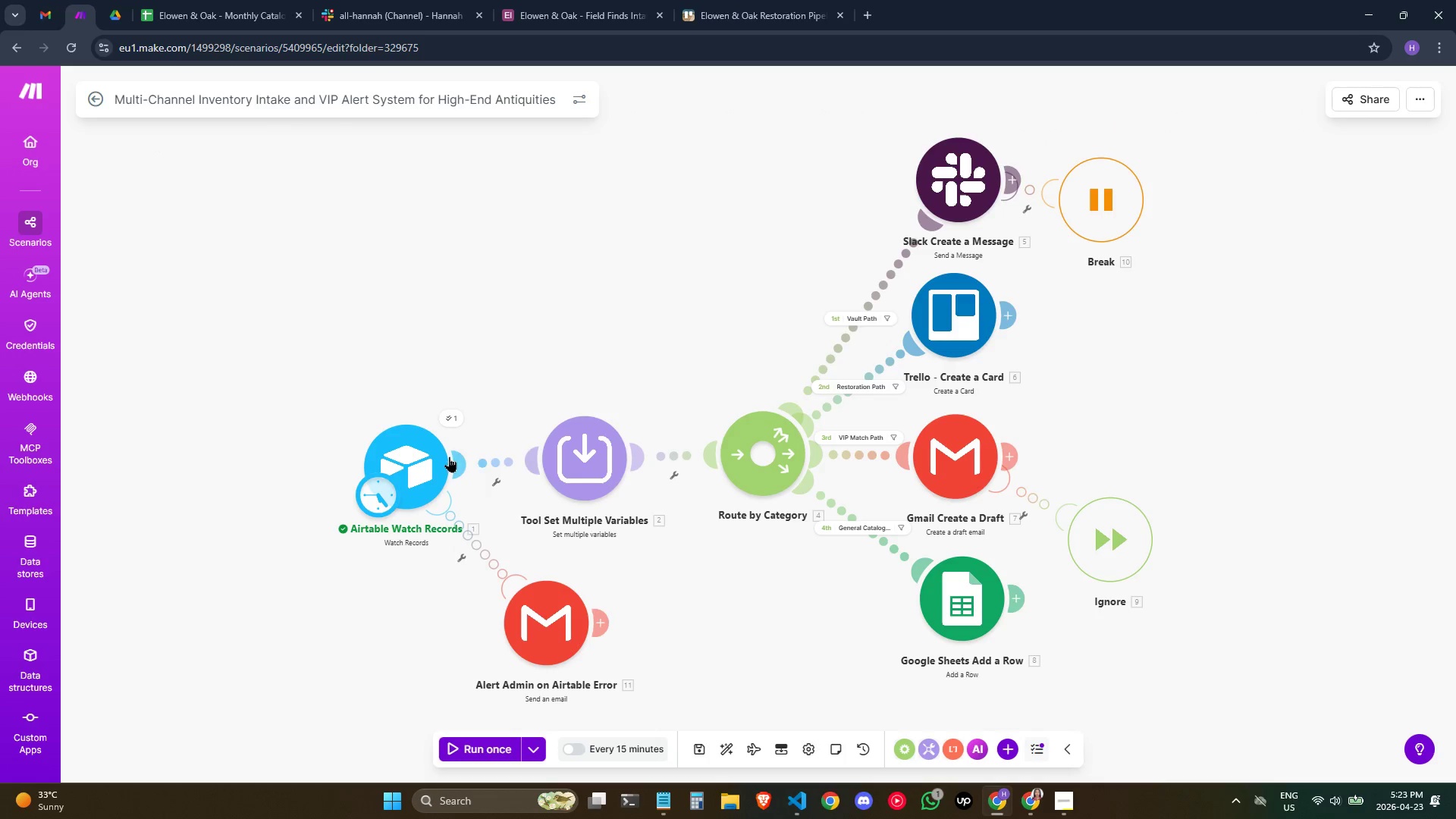 
scroll: coordinate [449, 456], scroll_direction: up, amount: 3.0
 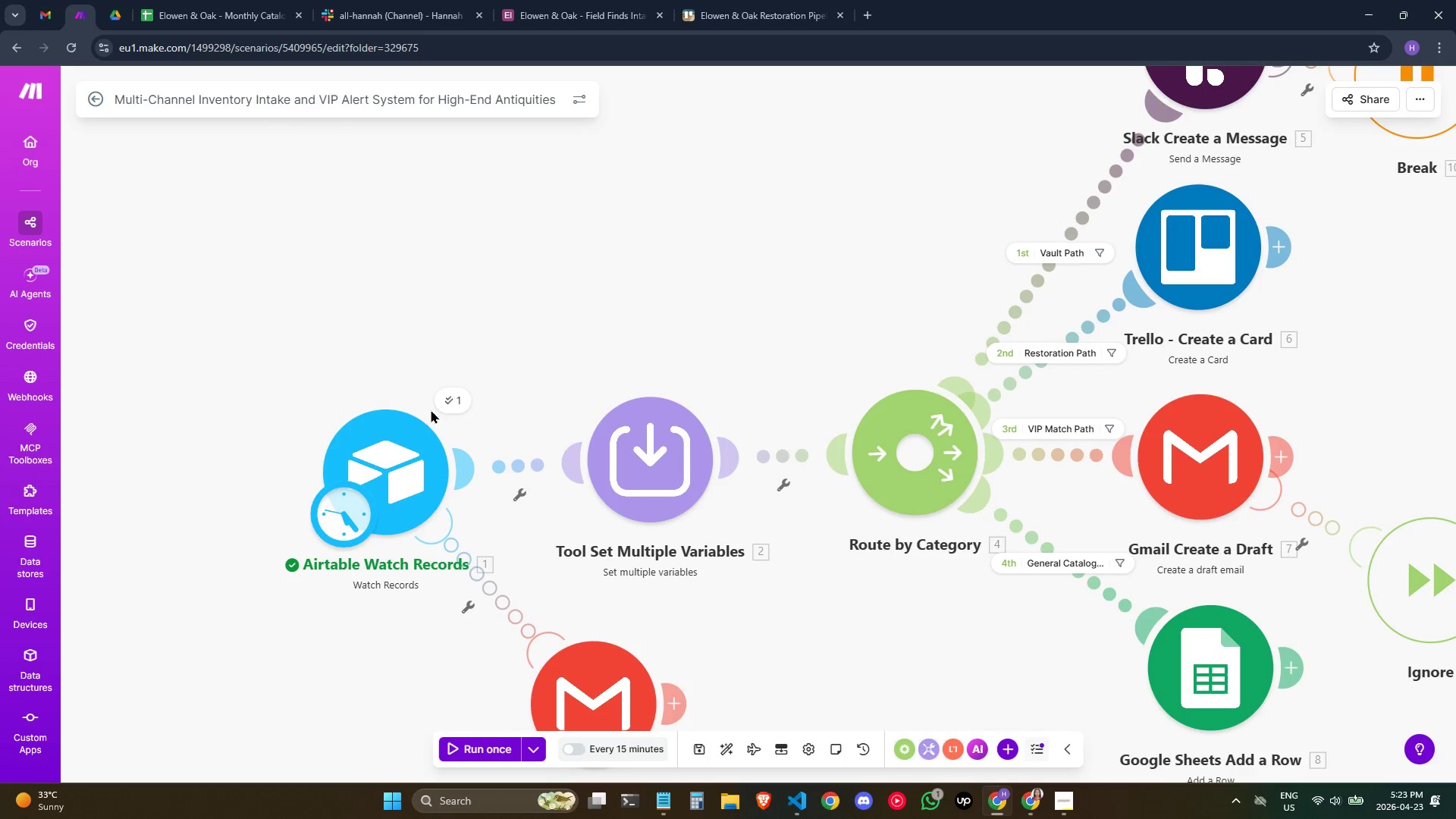 
left_click([448, 406])
 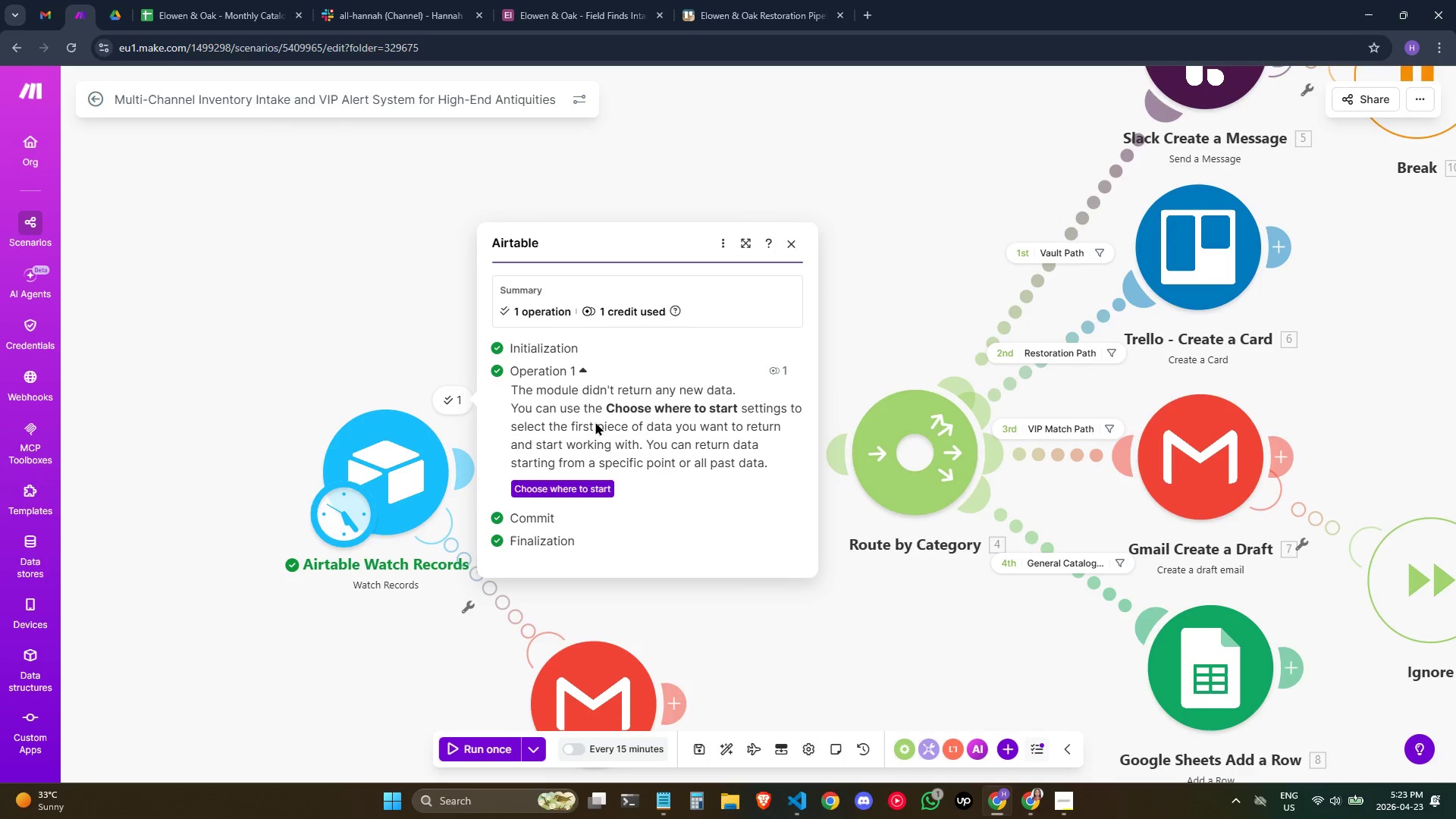 
left_click([572, 490])
 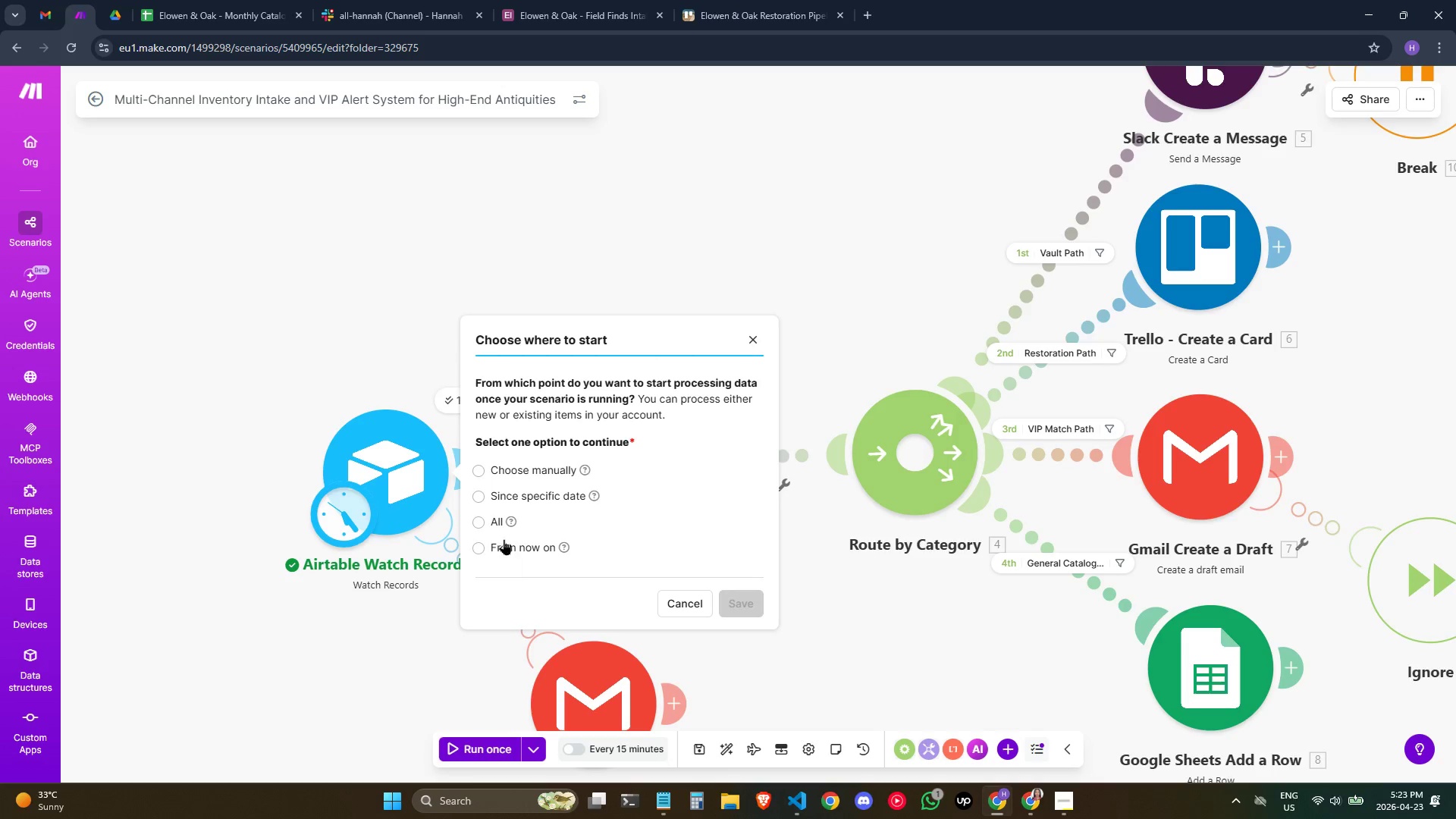 
left_click([501, 524])
 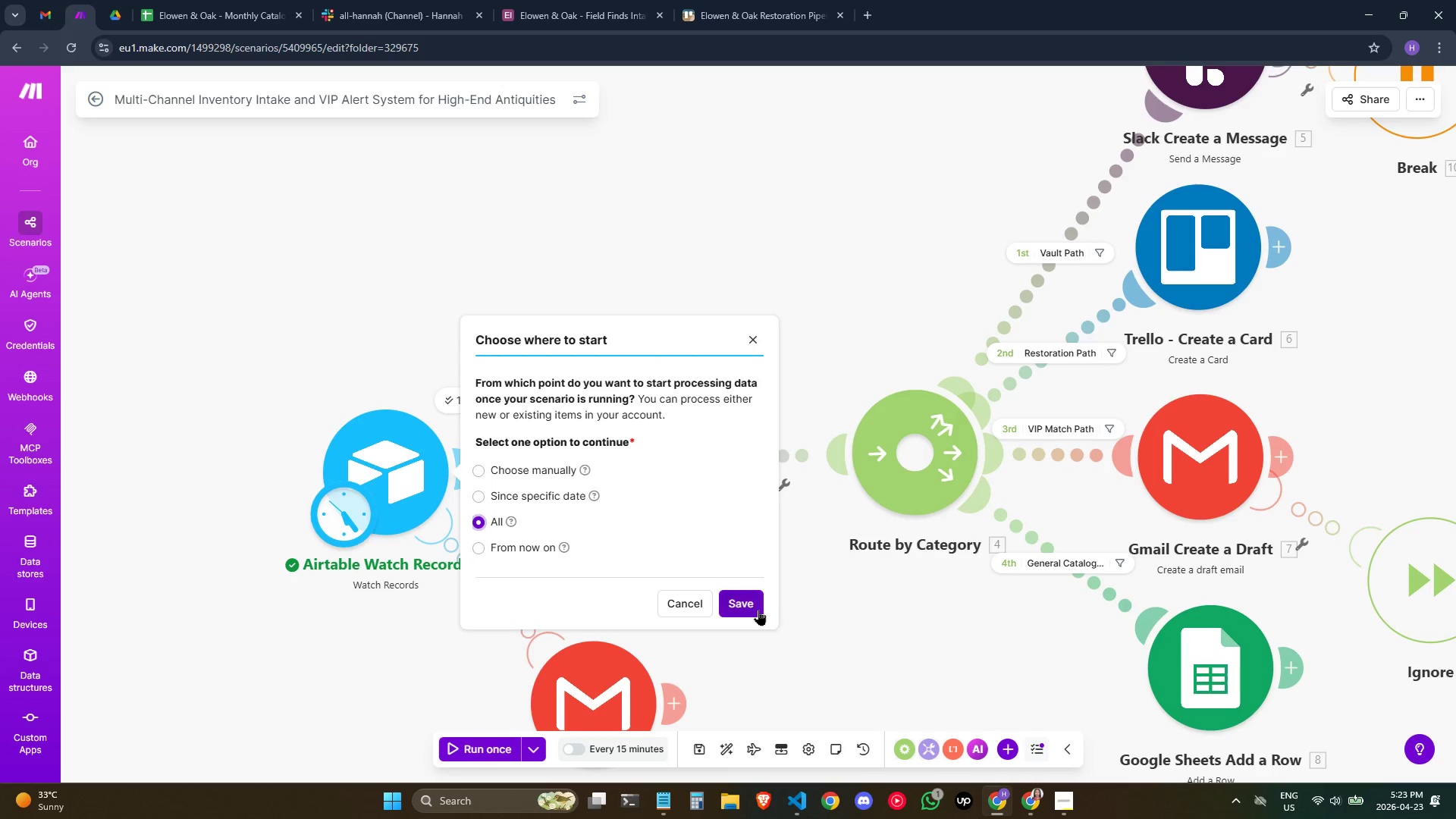 
left_click([751, 604])
 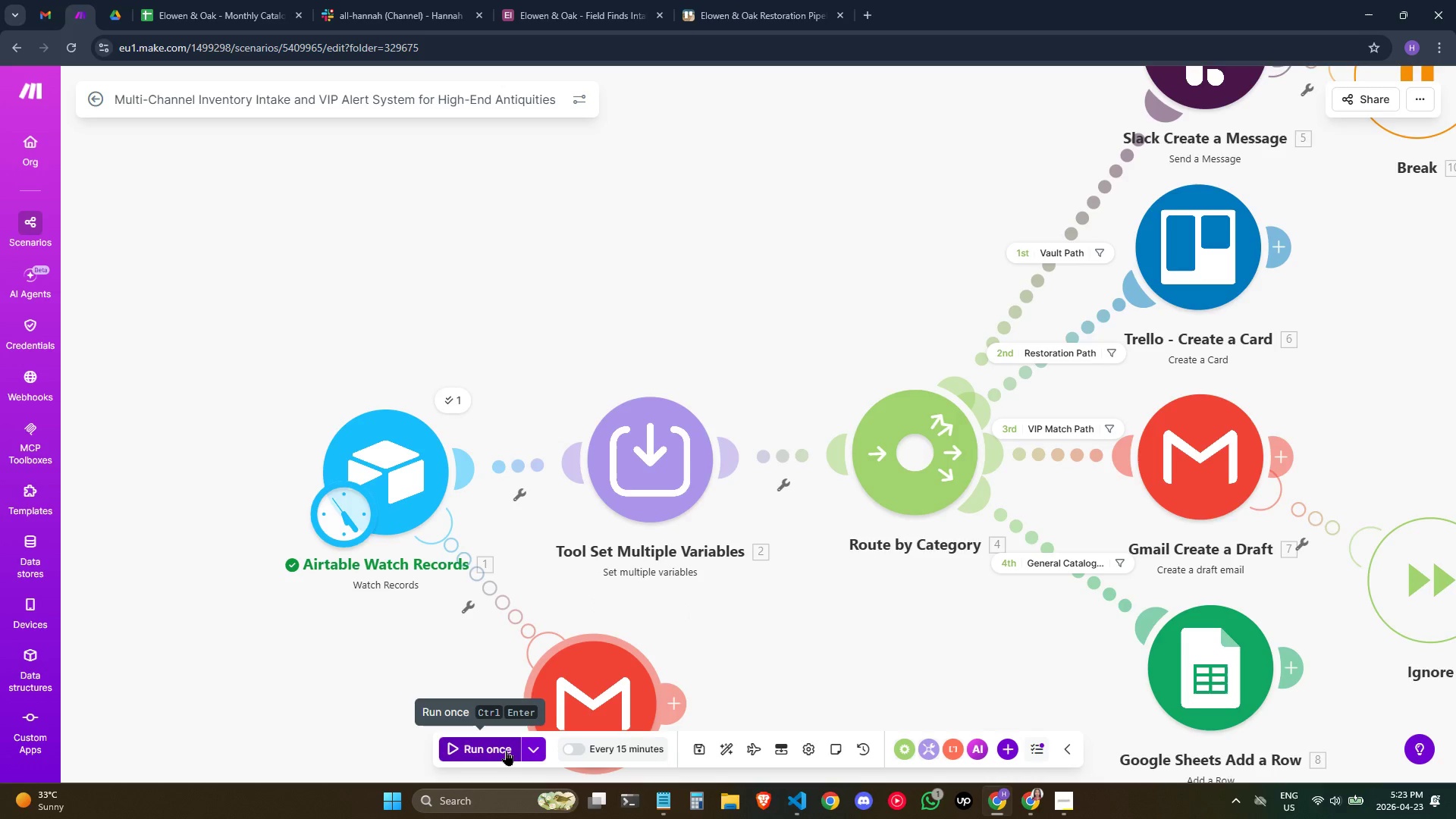 
left_click([506, 750])
 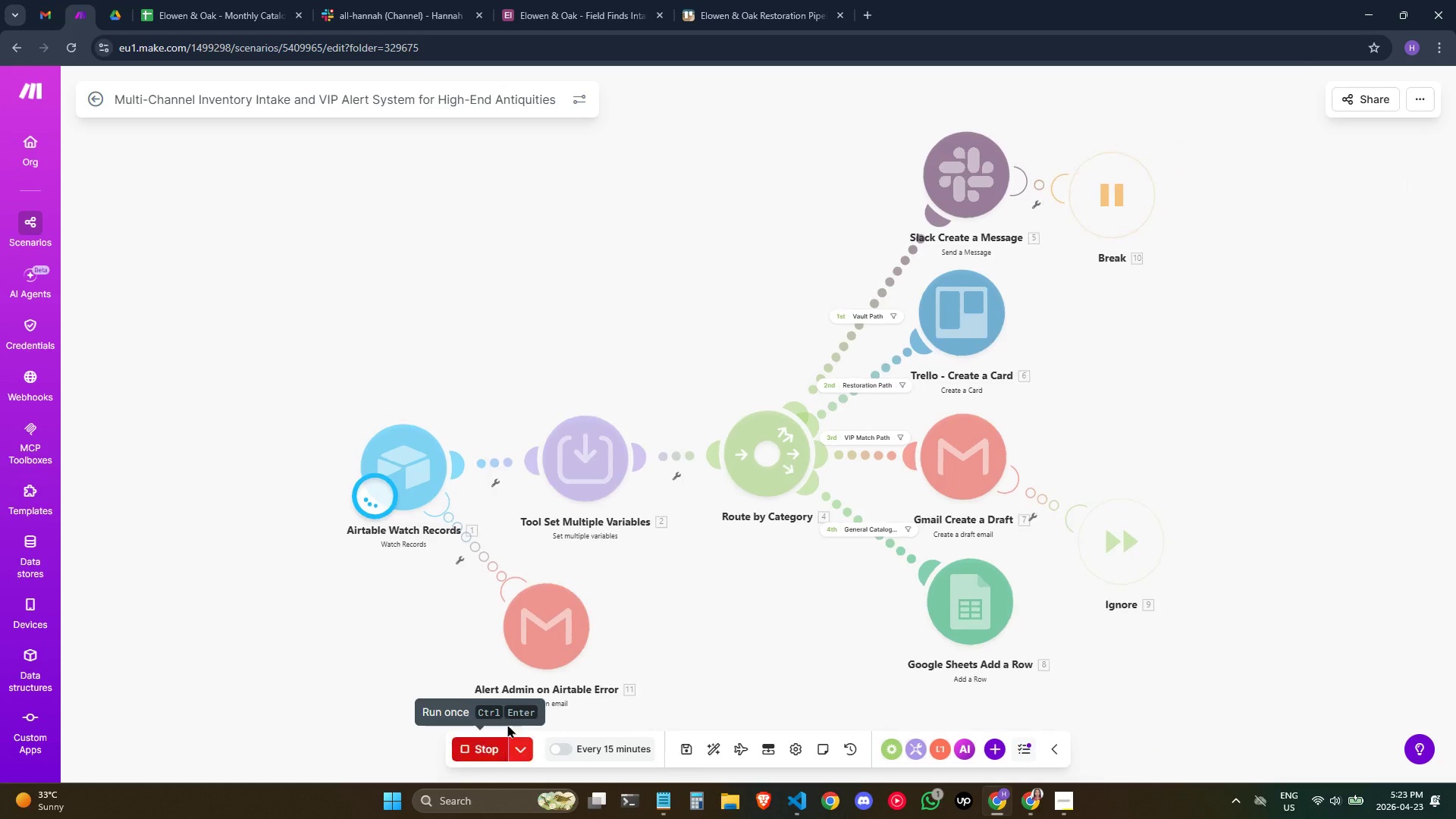 
mouse_move([523, 650])
 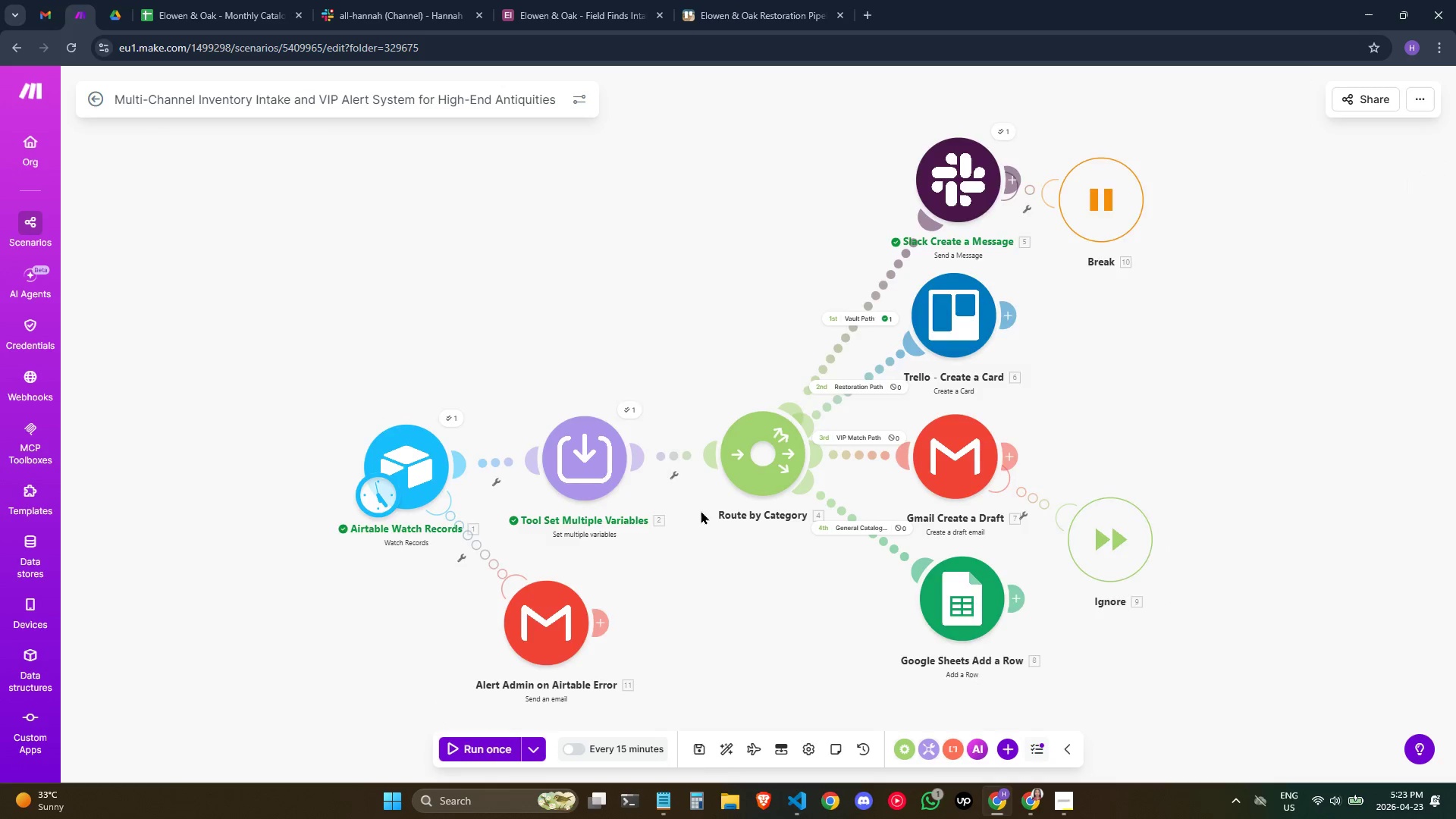 
scroll: coordinate [701, 510], scroll_direction: up, amount: 2.0
 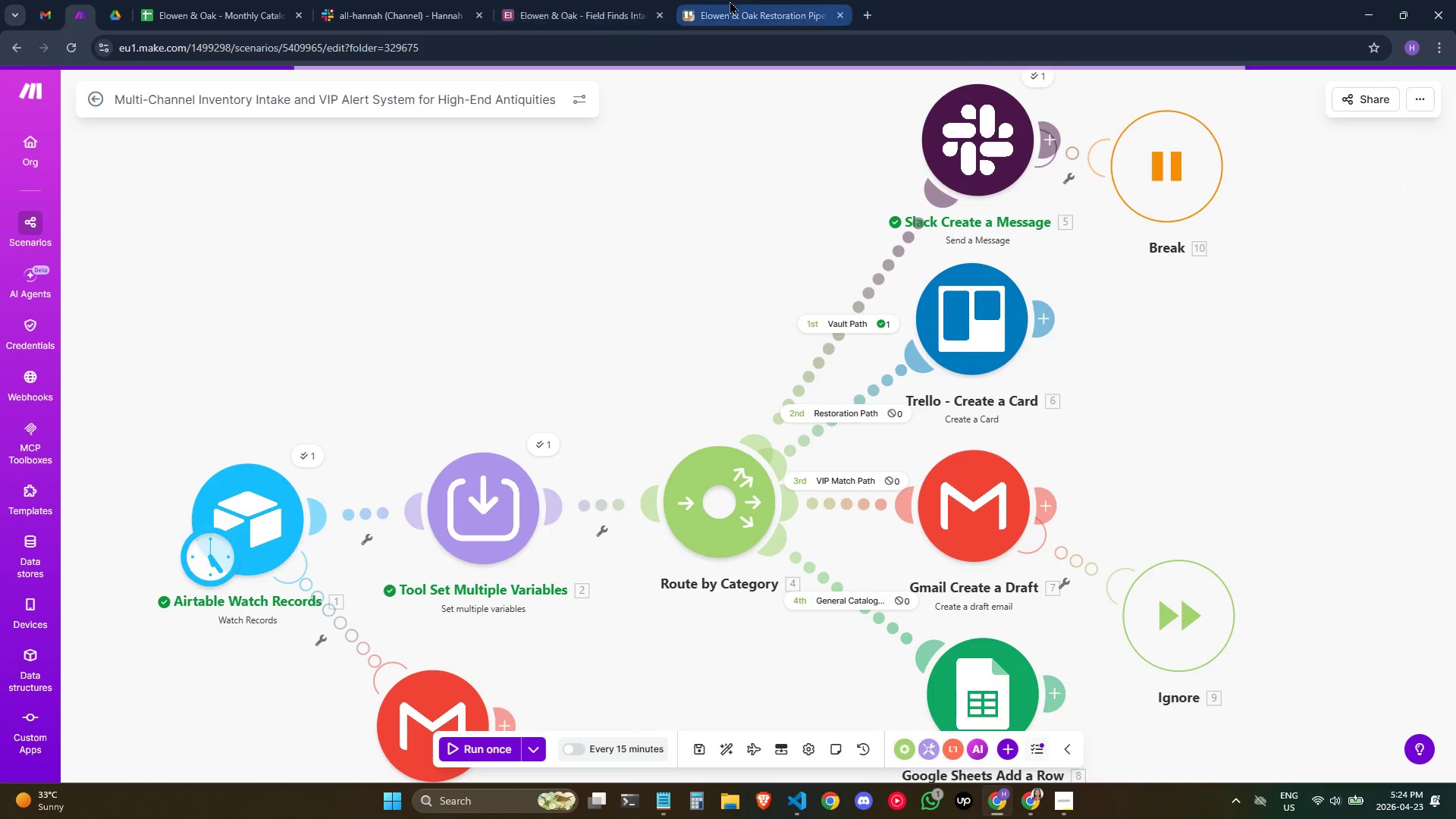 
left_click([629, 0])
 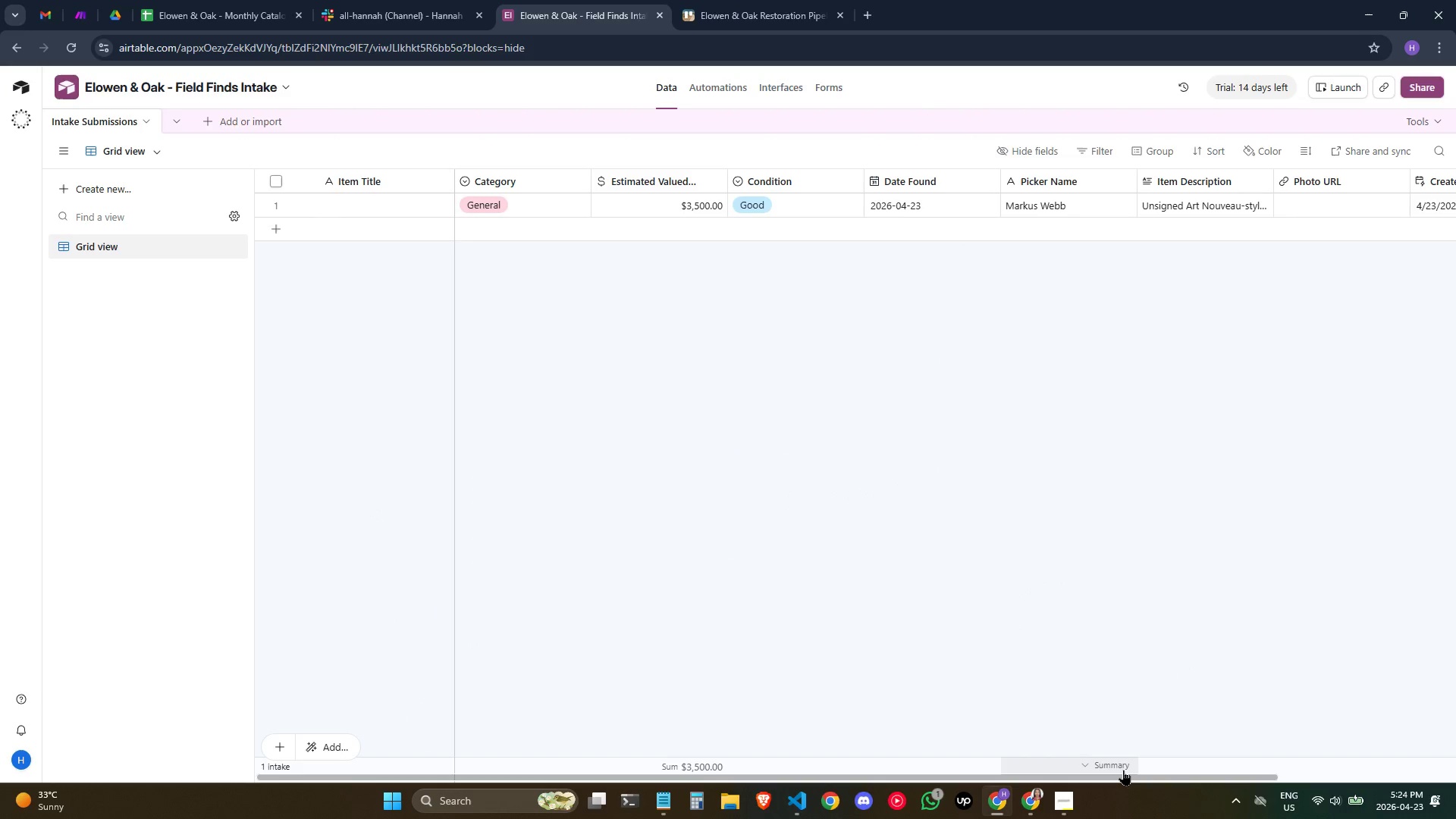 
left_click_drag(start_coordinate=[1127, 775], to_coordinate=[1225, 763])
 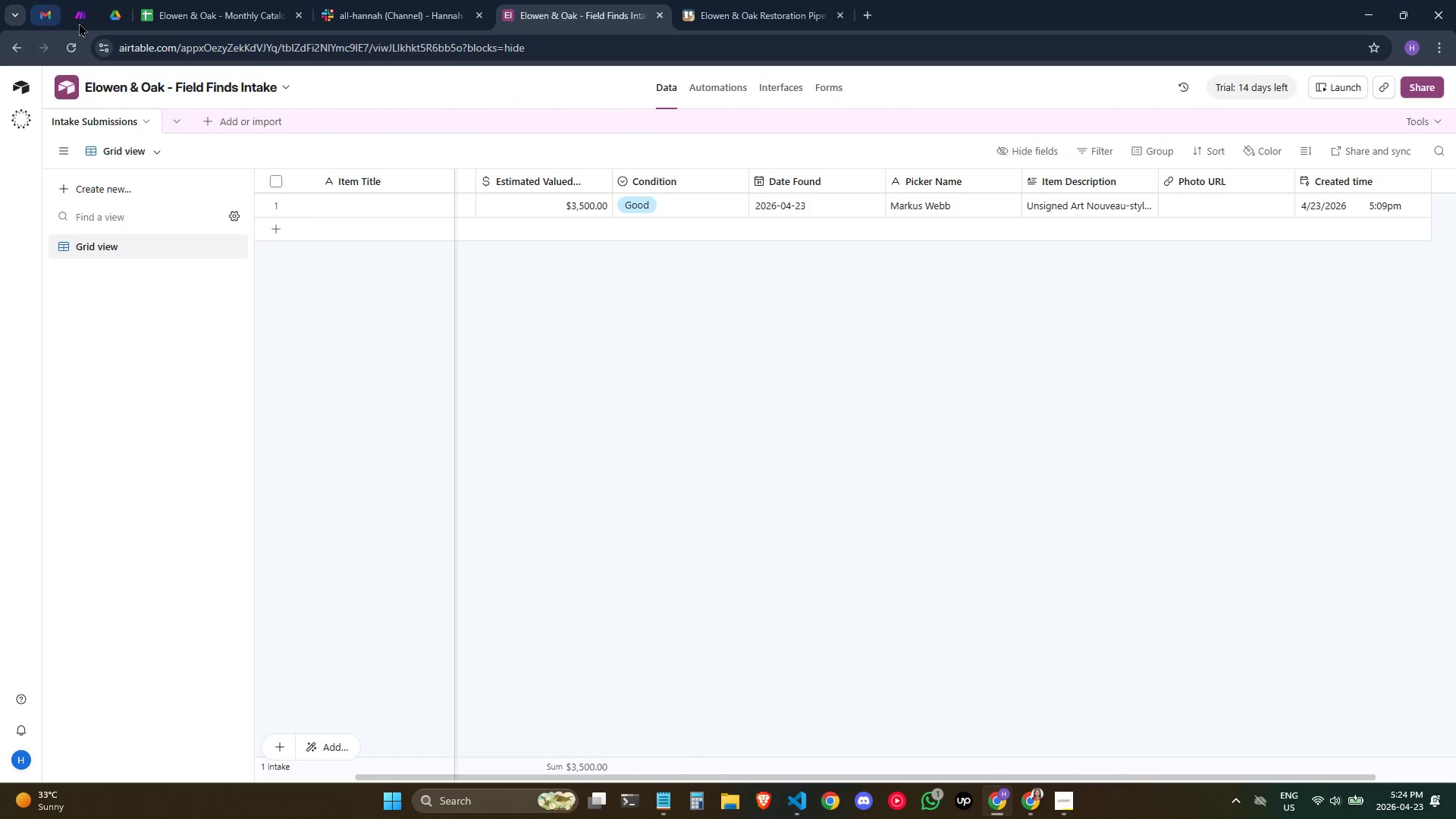 
left_click([86, 18])
 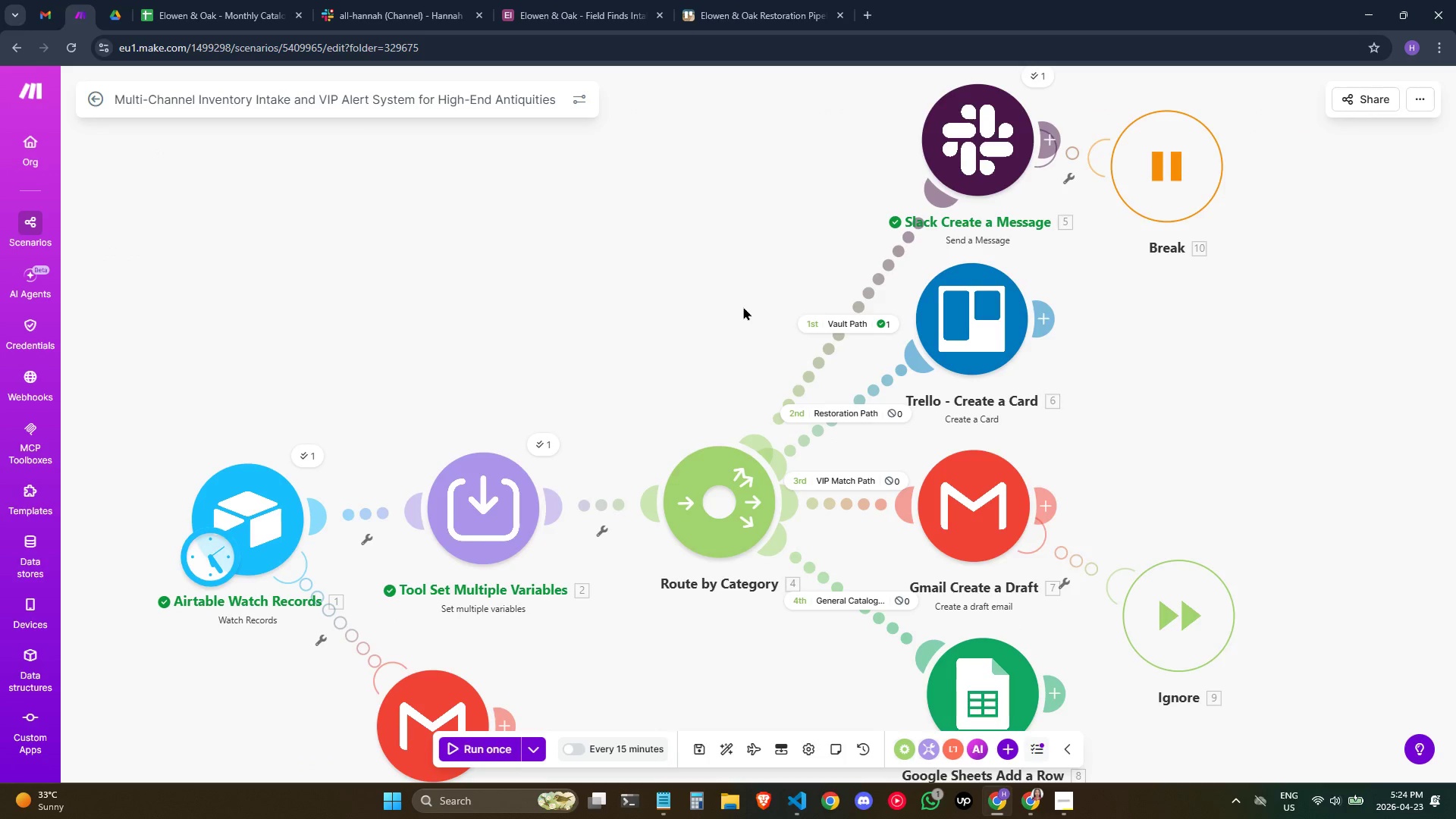 
left_click_drag(start_coordinate=[708, 280], to_coordinate=[987, 193])
 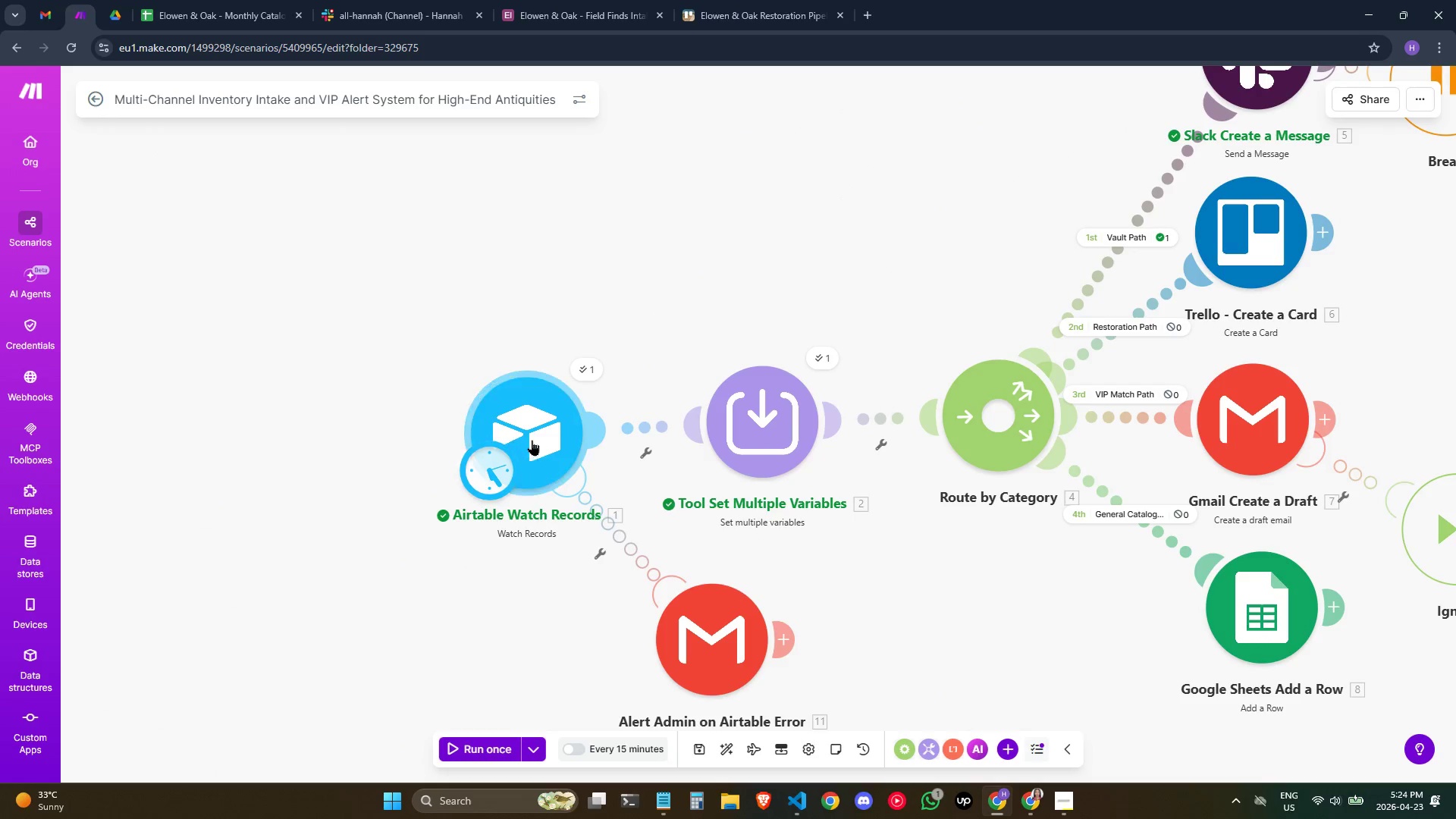 
double_click([532, 440])
 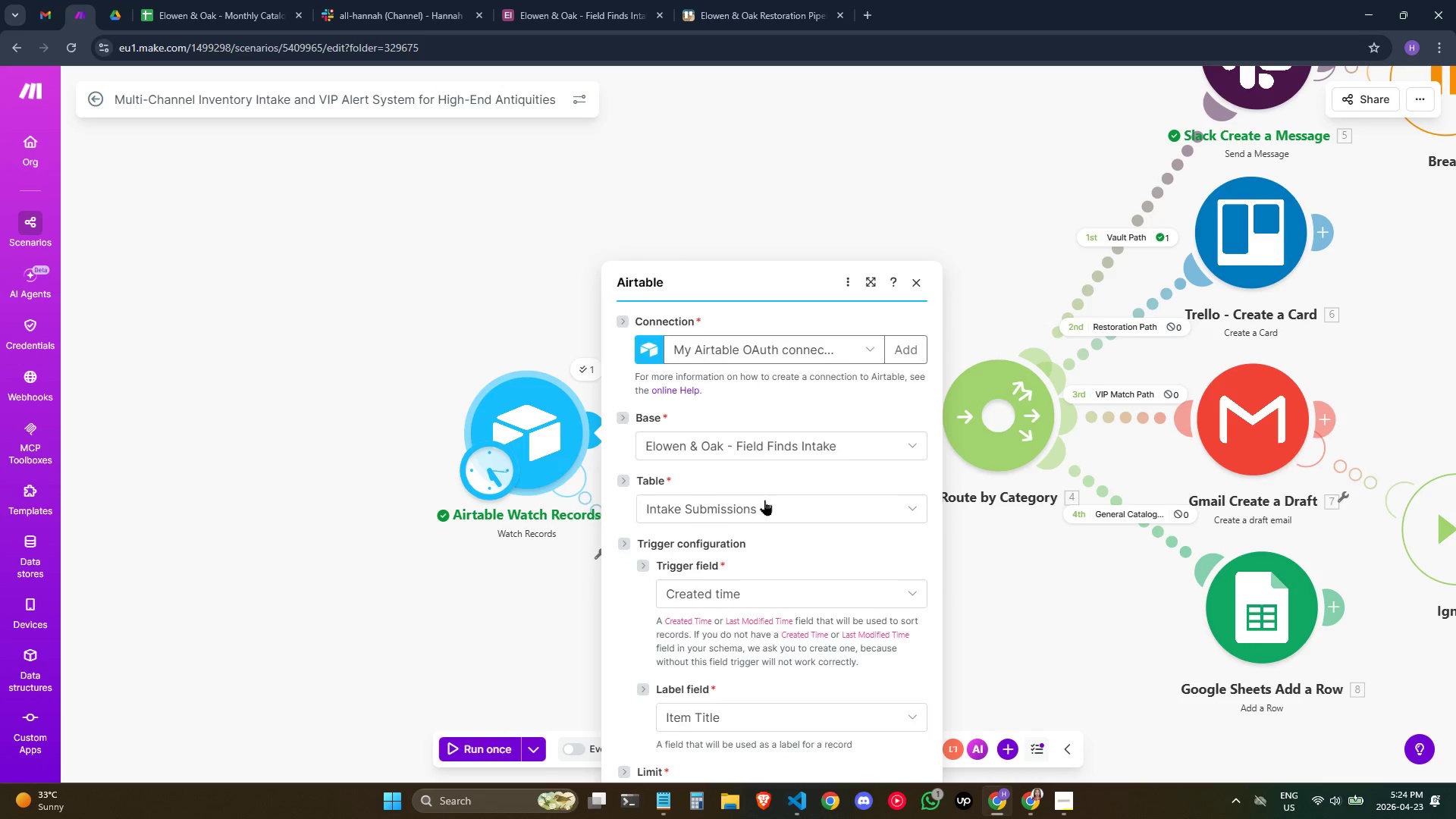 
scroll: coordinate [764, 500], scroll_direction: down, amount: 2.0
 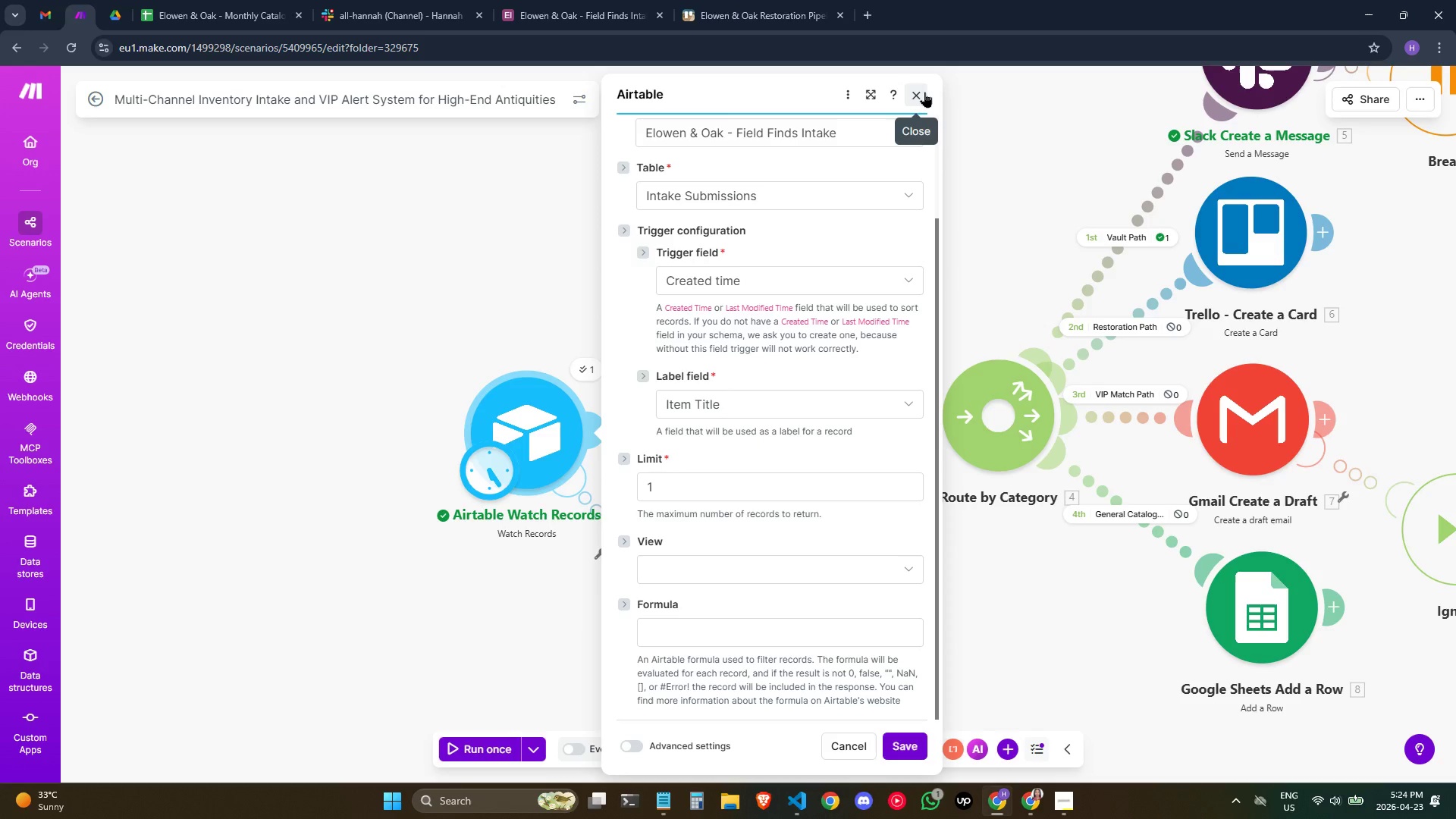 
wait(7.35)
 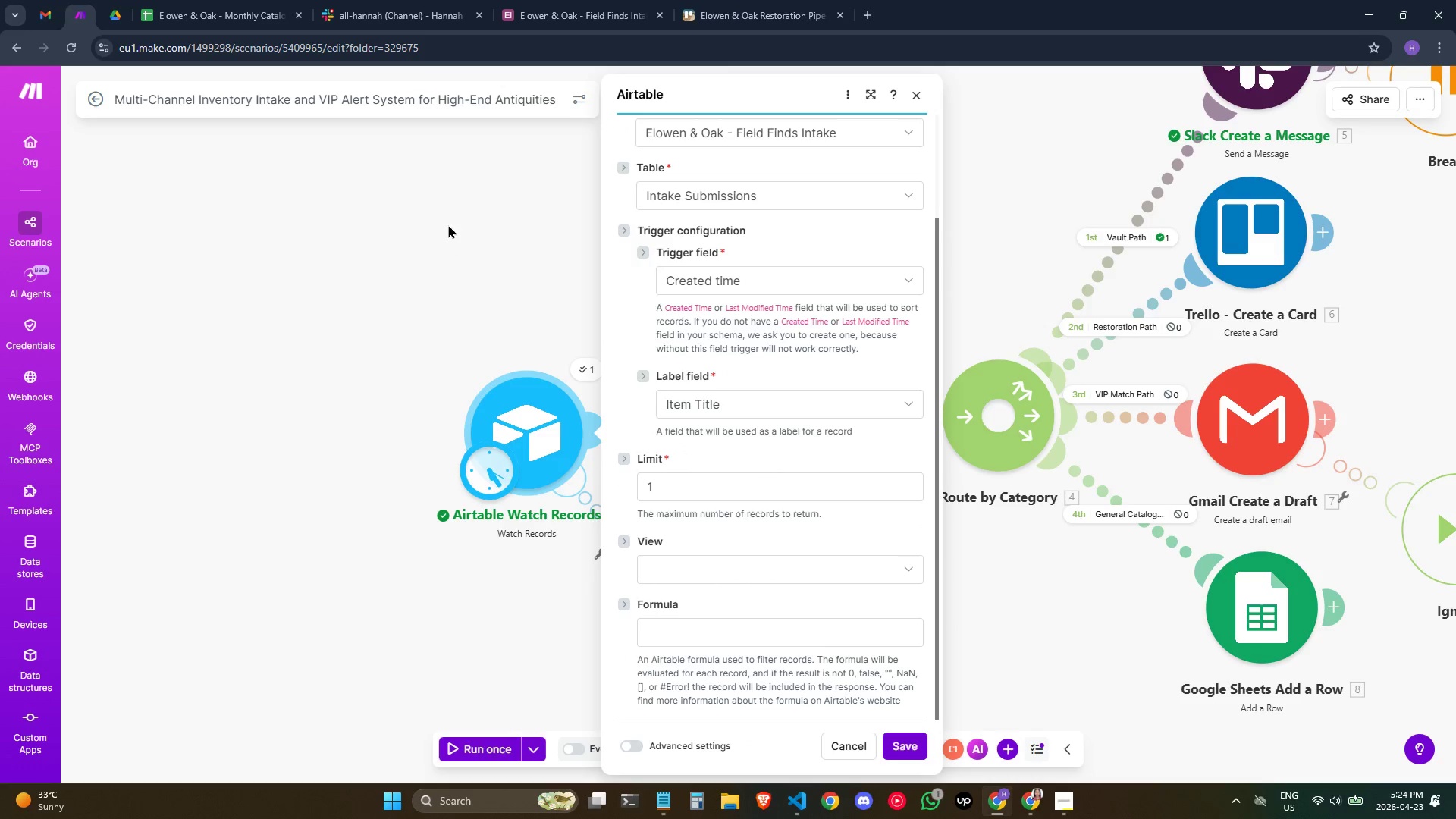 
left_click([921, 89])
 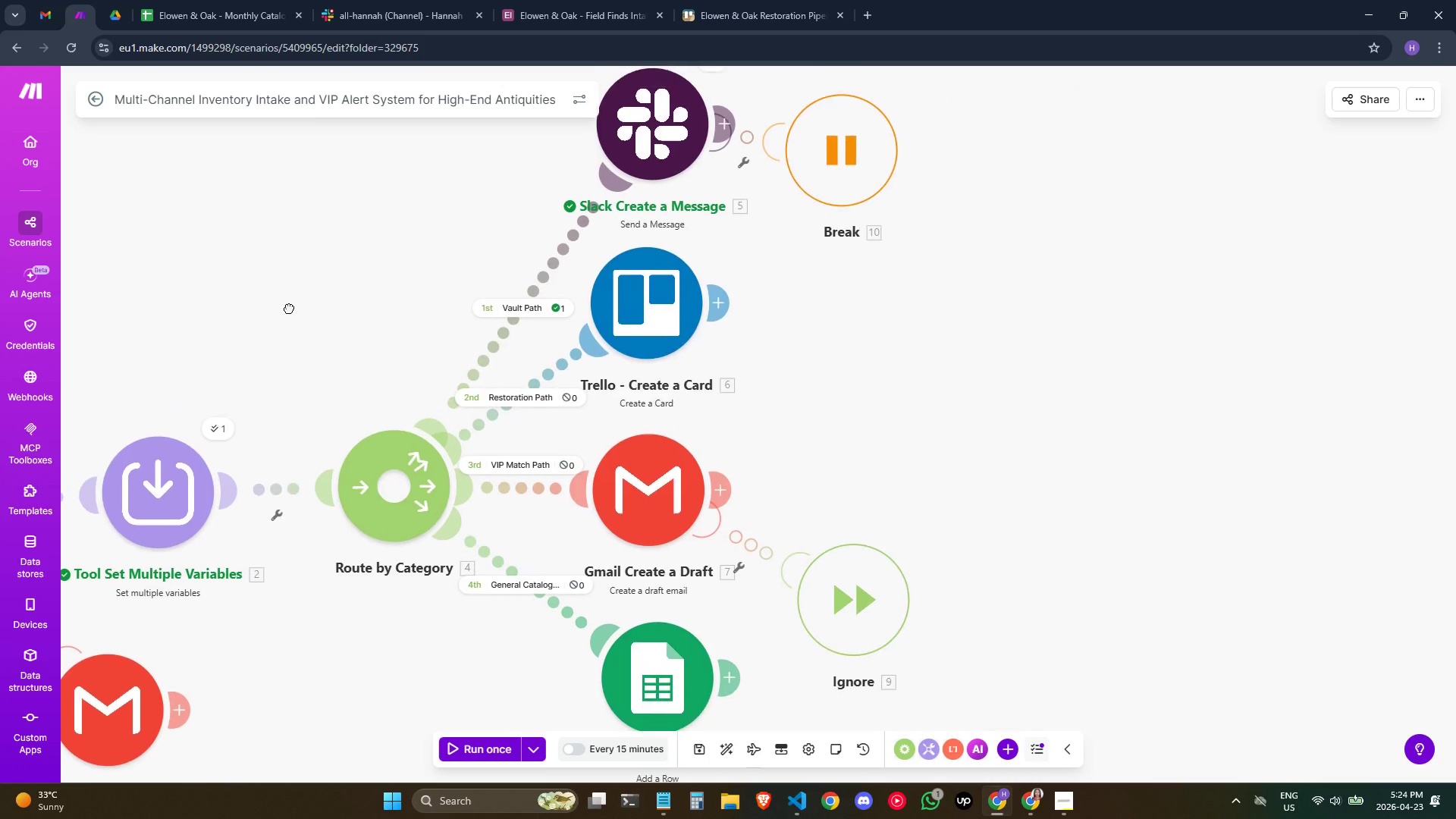 
wait(5.06)
 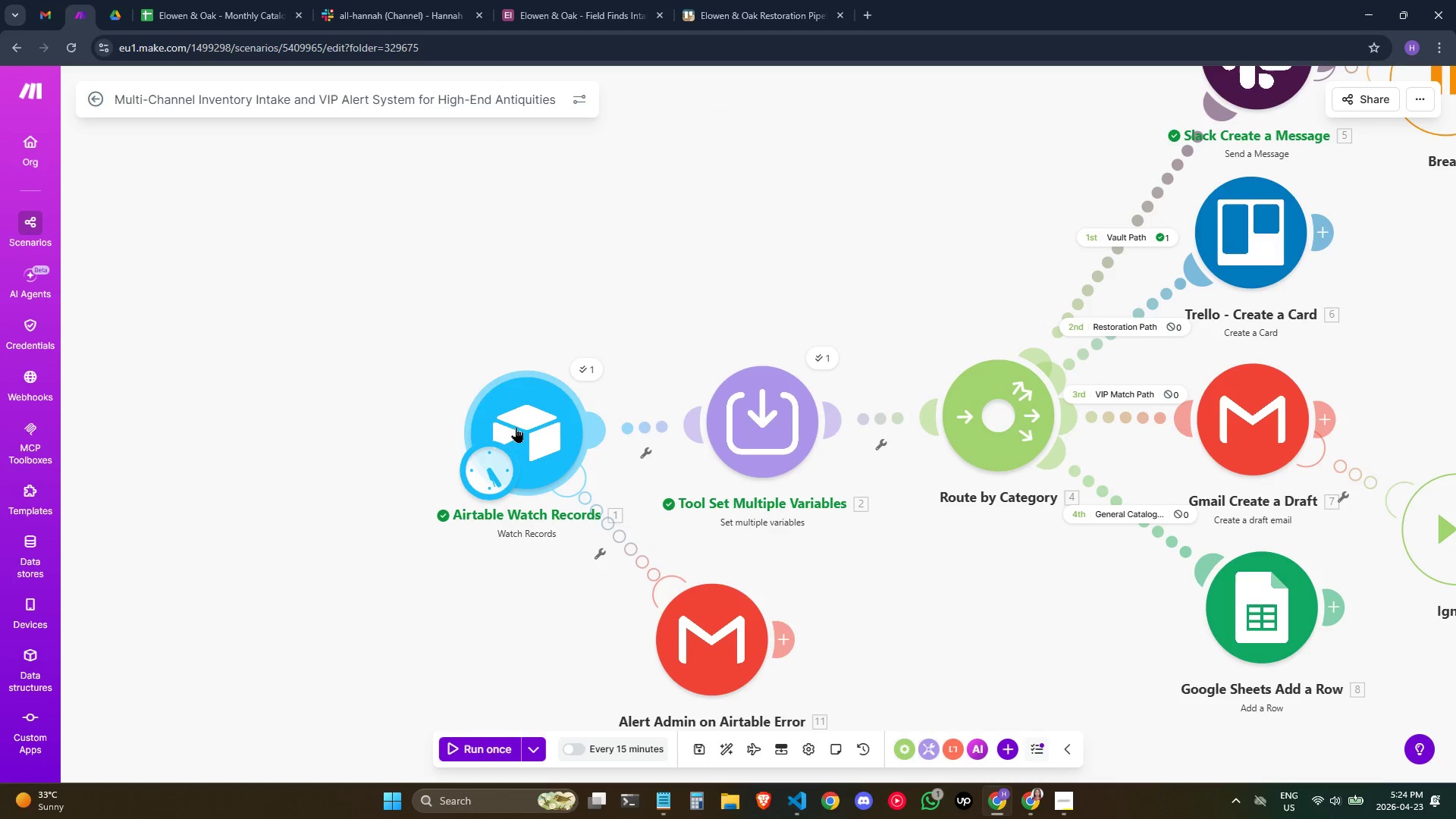 
left_click_drag(start_coordinate=[833, 171], to_coordinate=[924, 224])
 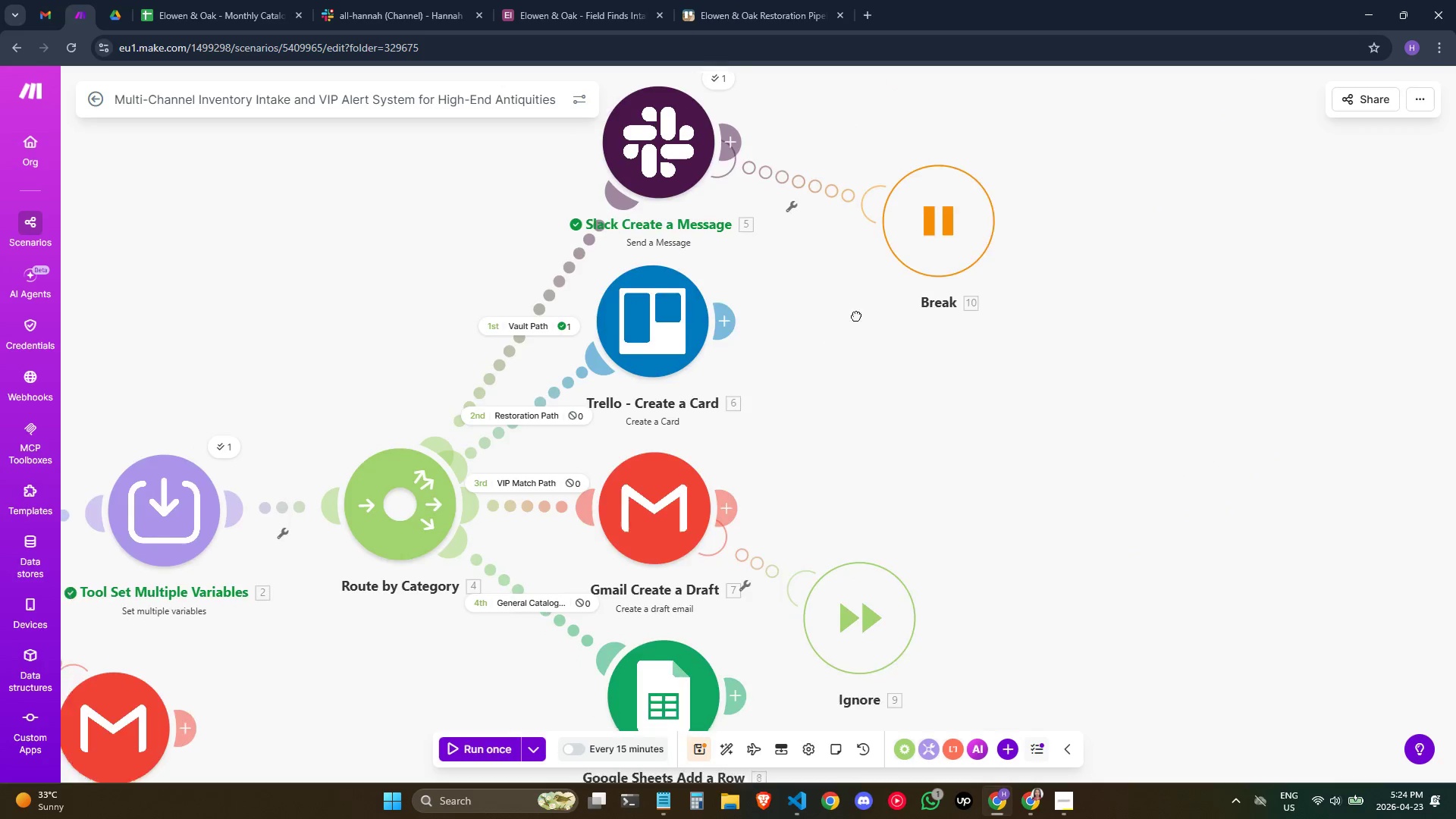 
double_click([975, 262])
 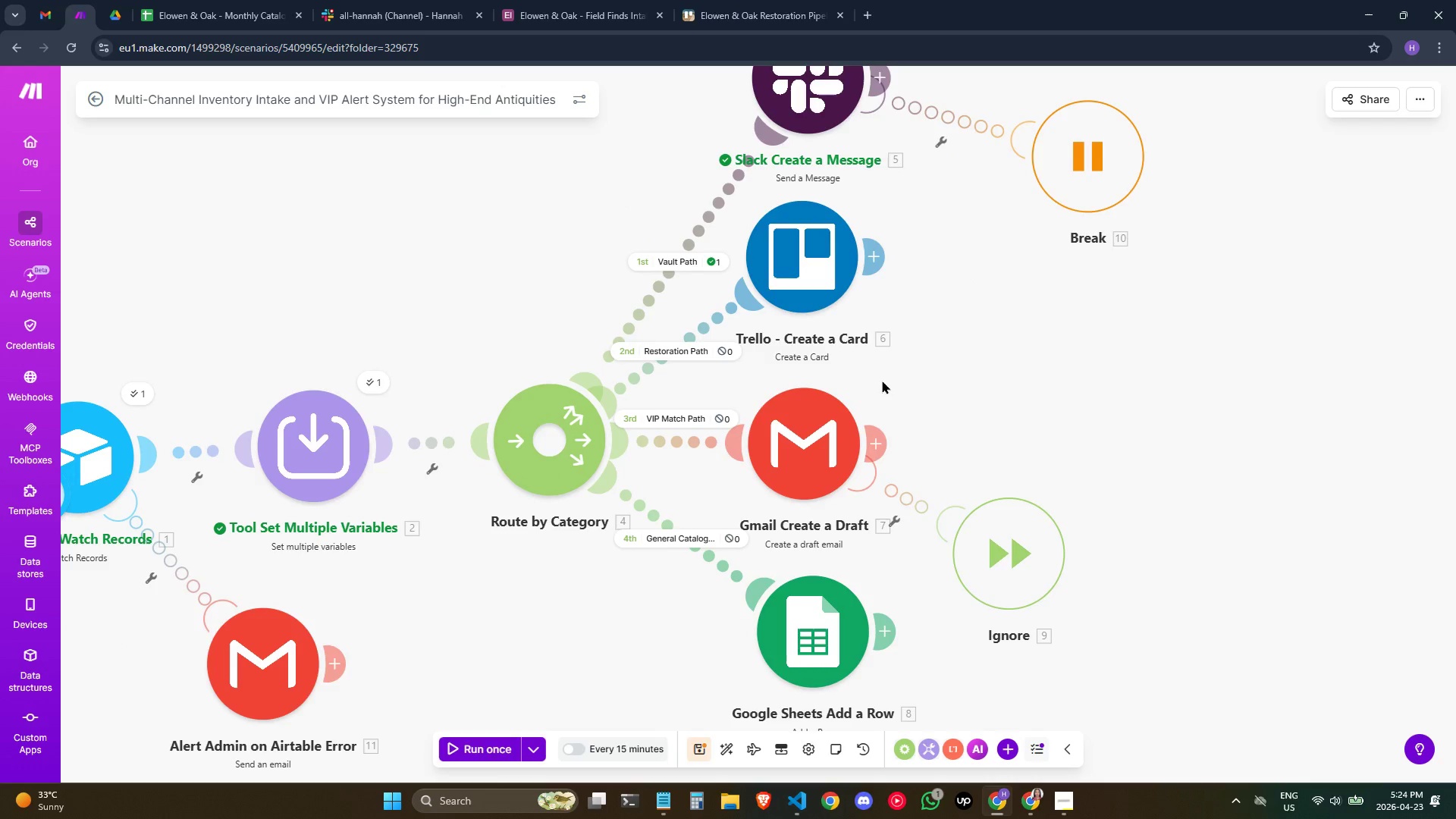 
wait(13.31)
 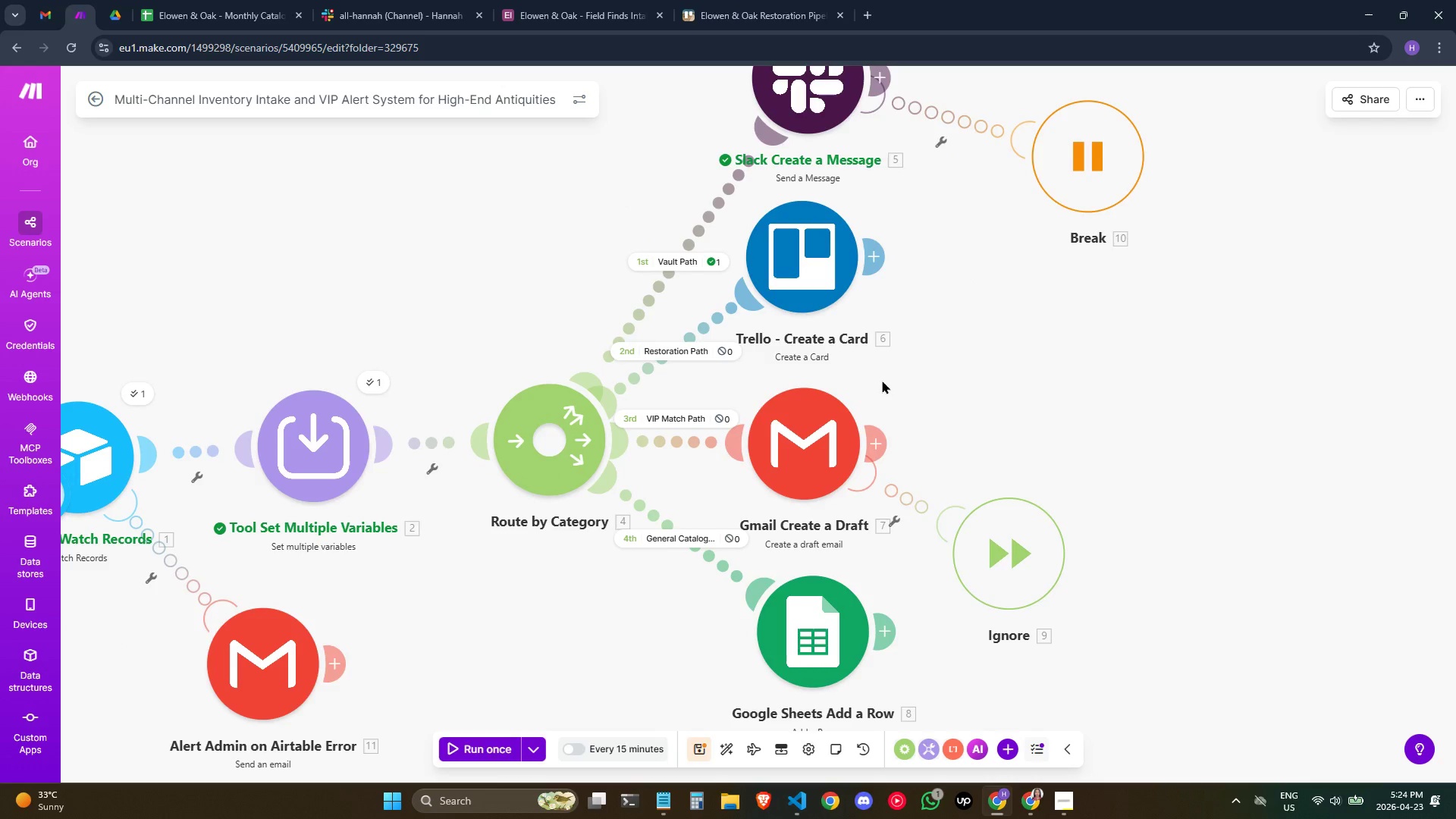 
left_click_drag(start_coordinate=[983, 324], to_coordinate=[1122, 319])
 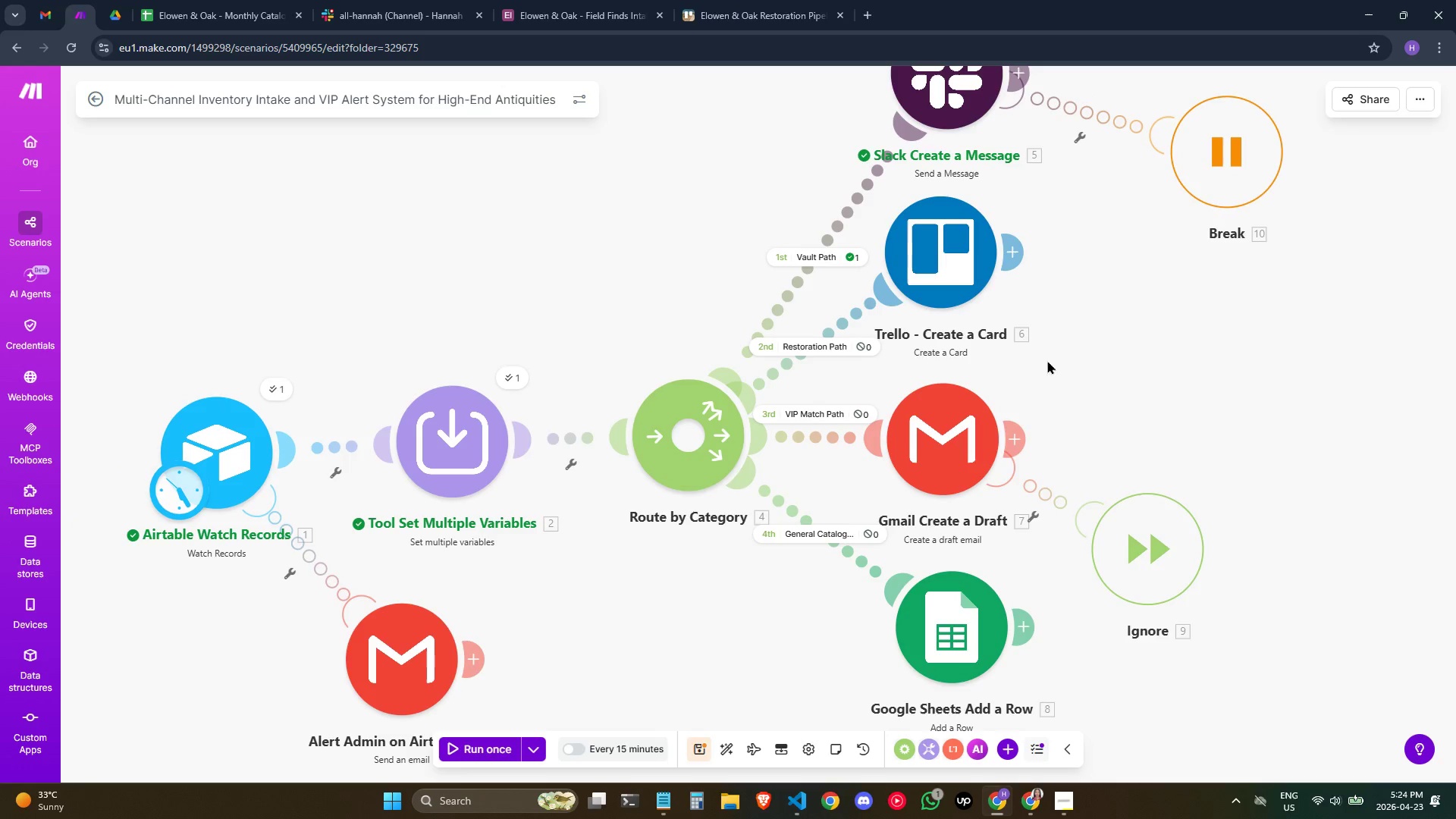 
left_click_drag(start_coordinate=[1059, 369], to_coordinate=[1082, 370])
 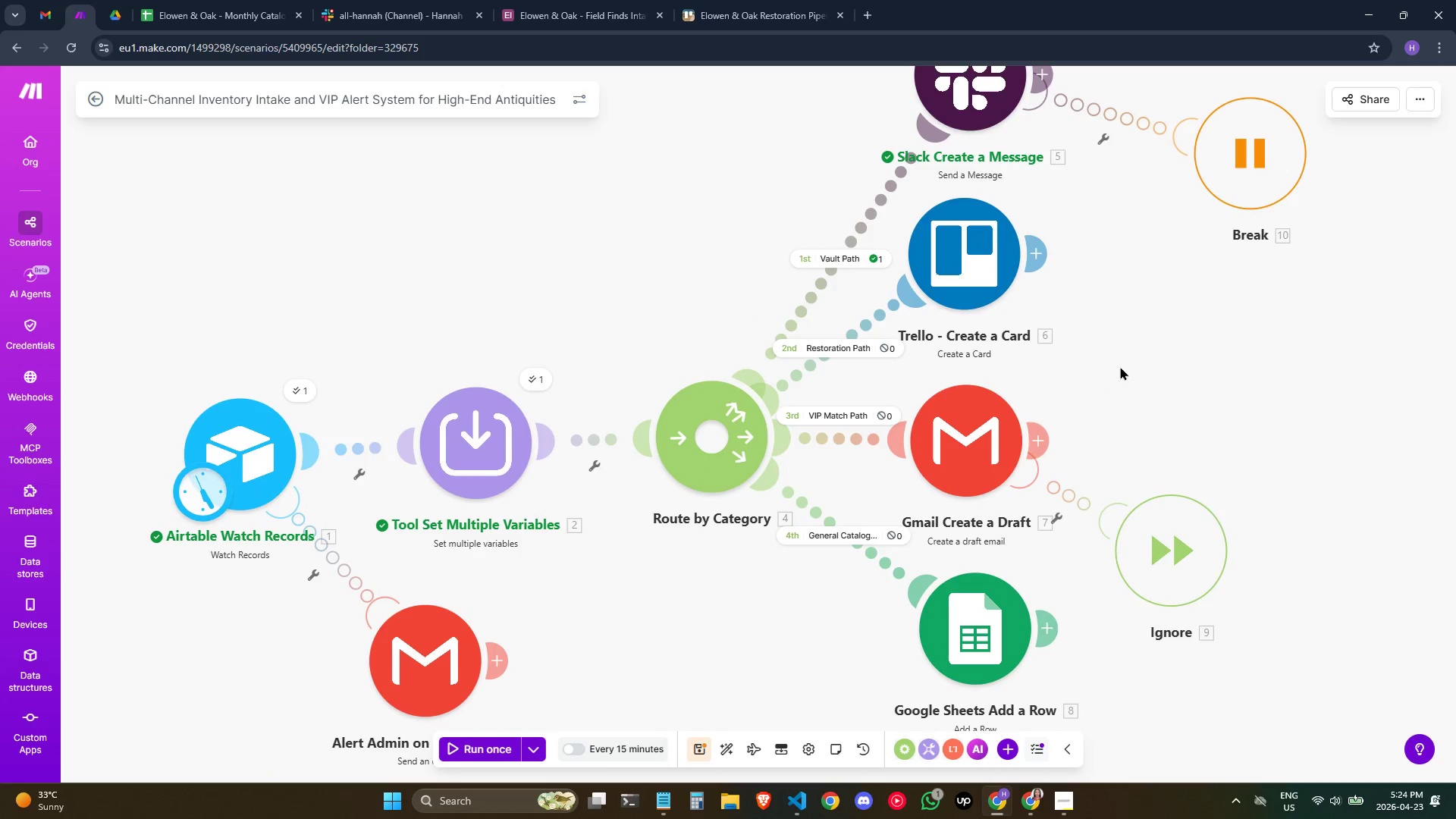 
left_click_drag(start_coordinate=[1120, 366], to_coordinate=[1046, 353])
 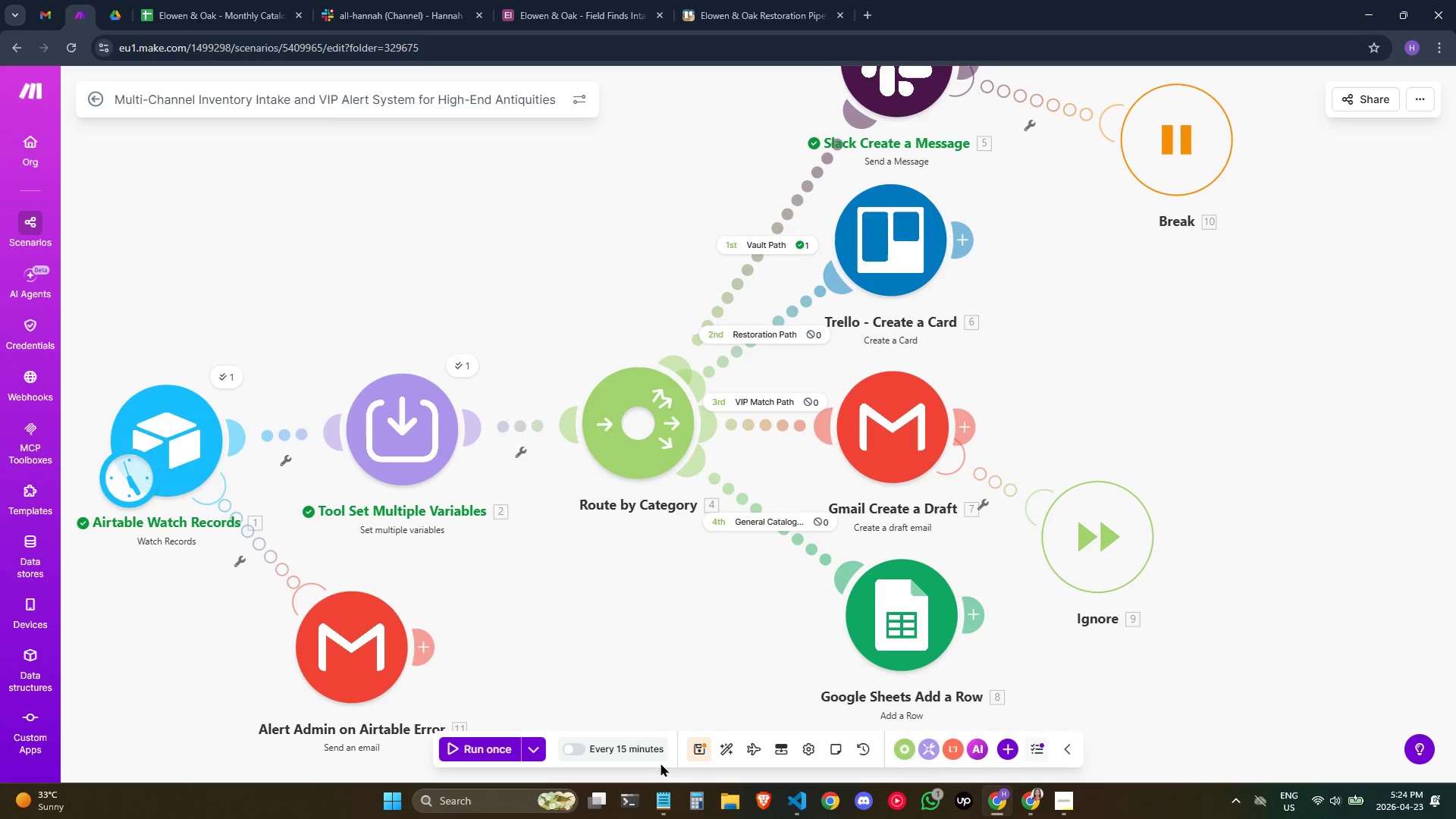 
mouse_move([686, 753])
 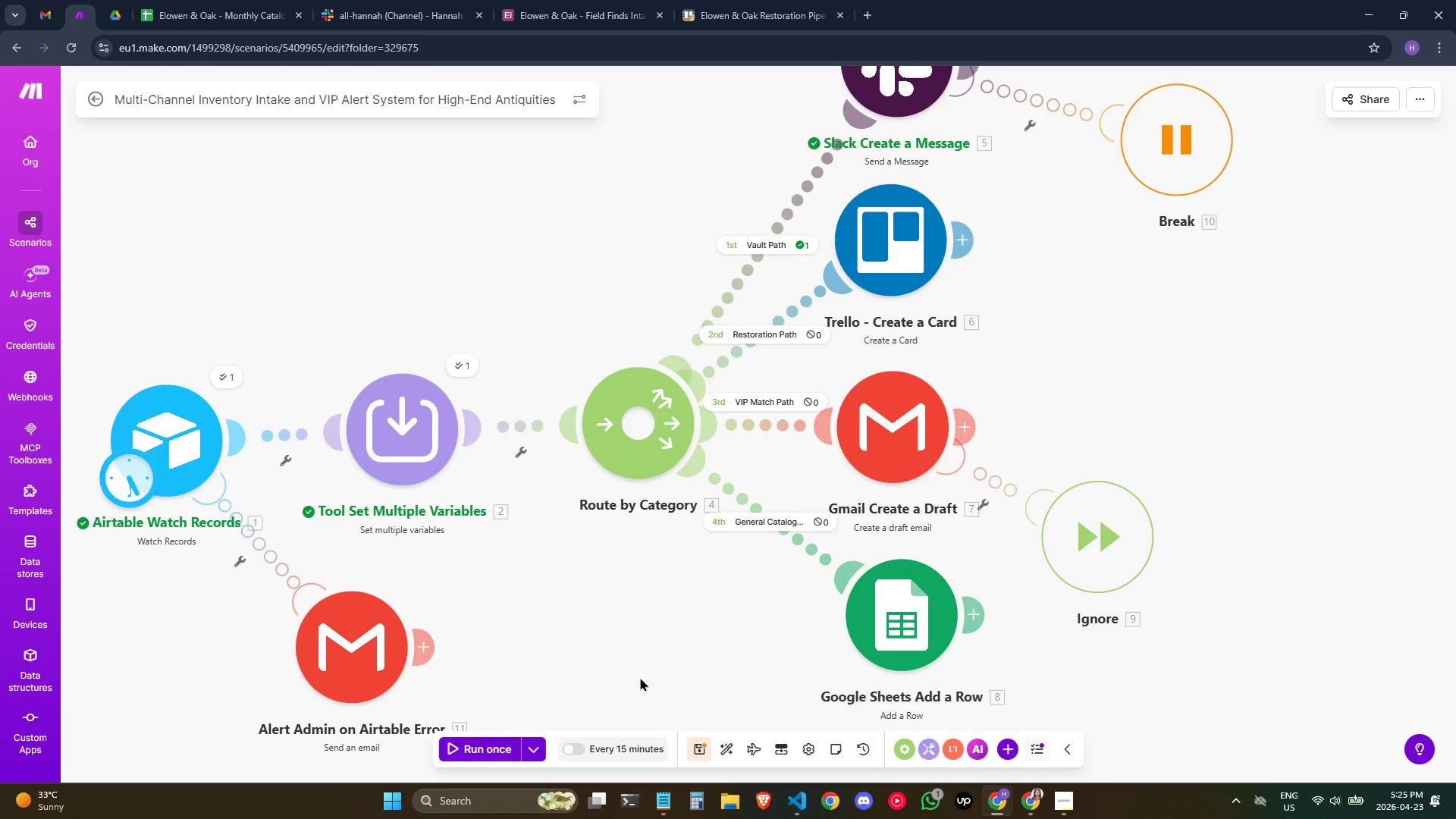 
wait(32.2)
 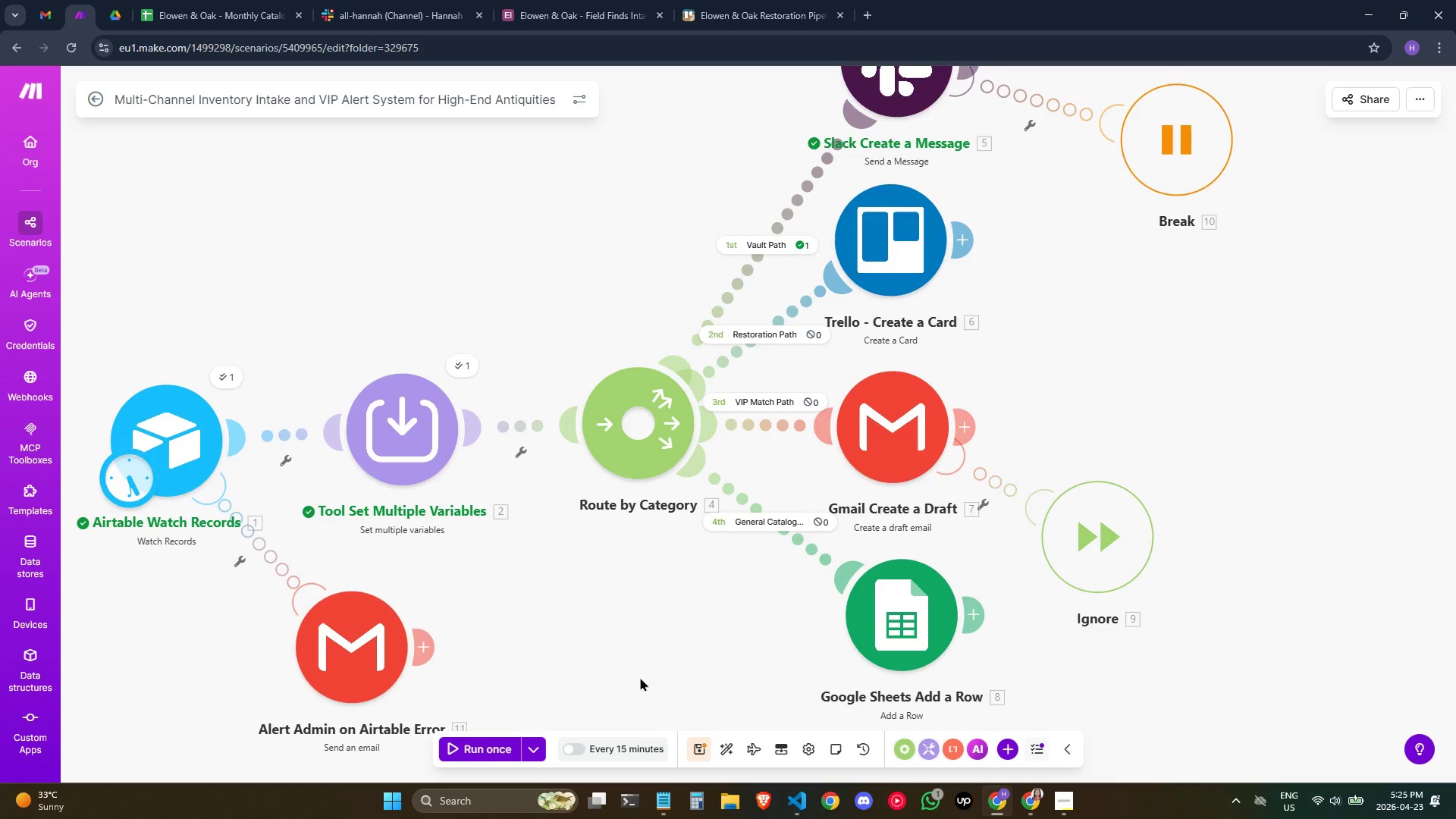 
left_click_drag(start_coordinate=[565, 258], to_coordinate=[586, 327])
 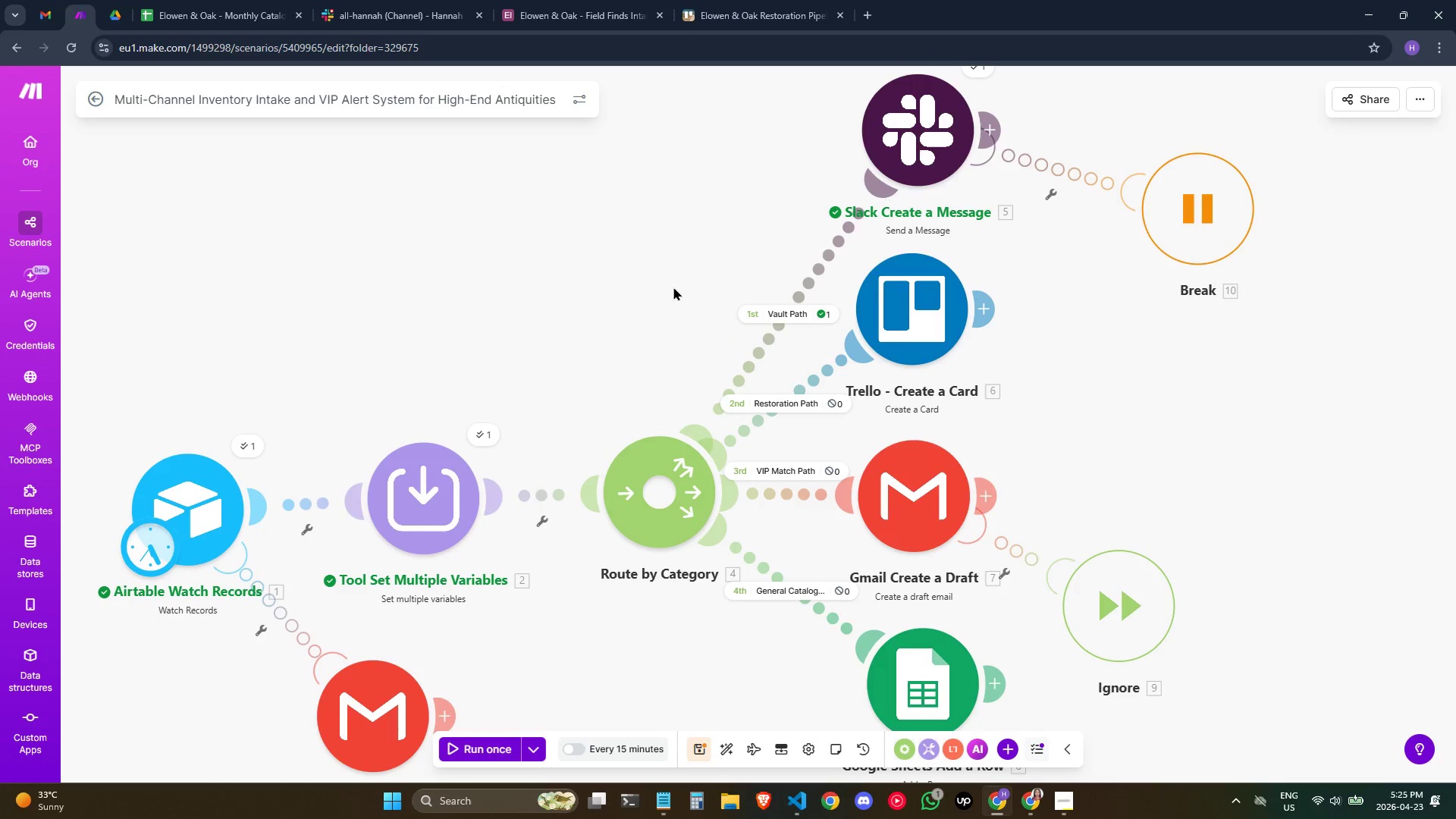 
left_click_drag(start_coordinate=[673, 285], to_coordinate=[723, 217])
 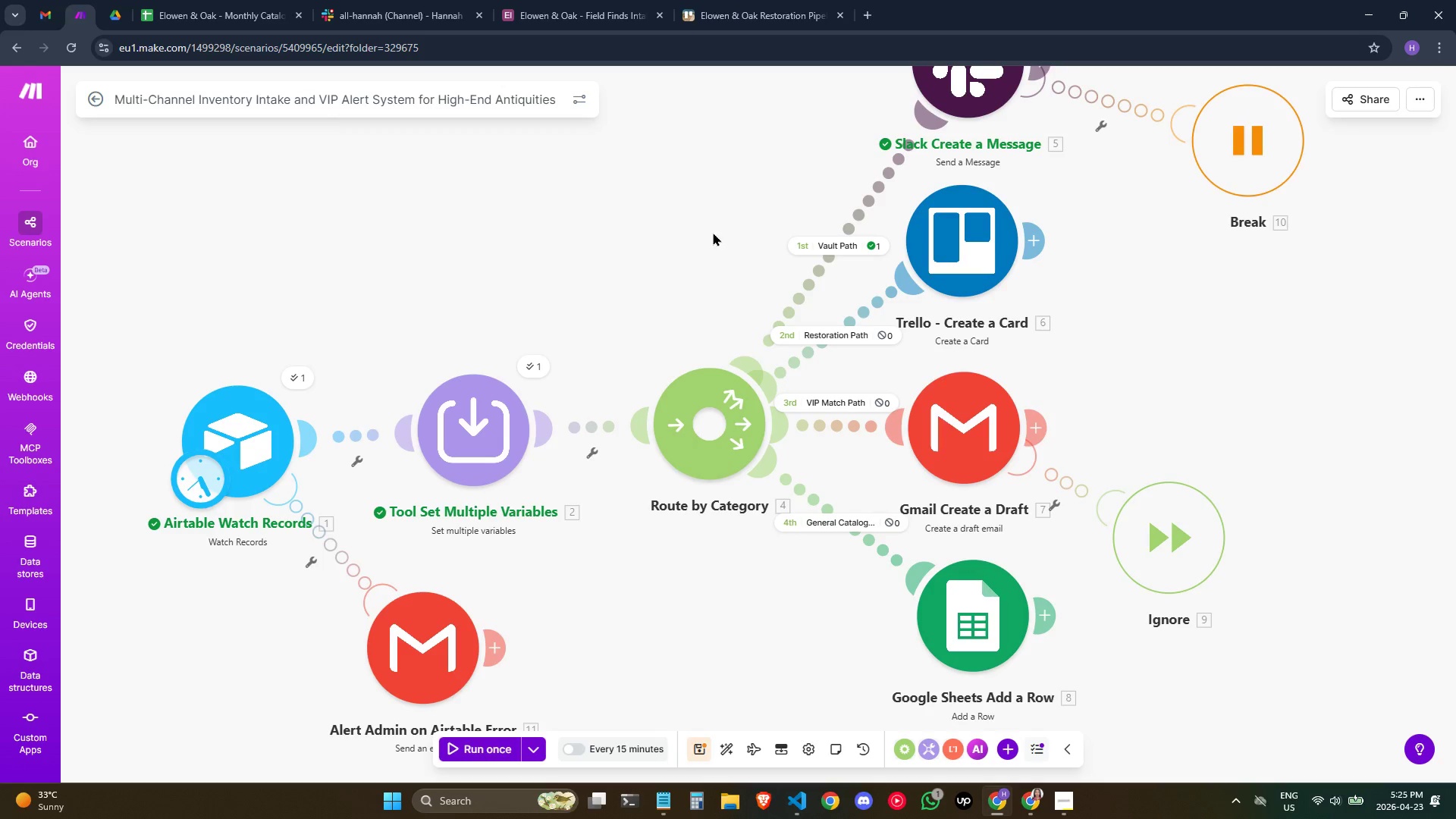 
scroll: coordinate [712, 235], scroll_direction: down, amount: 1.0
 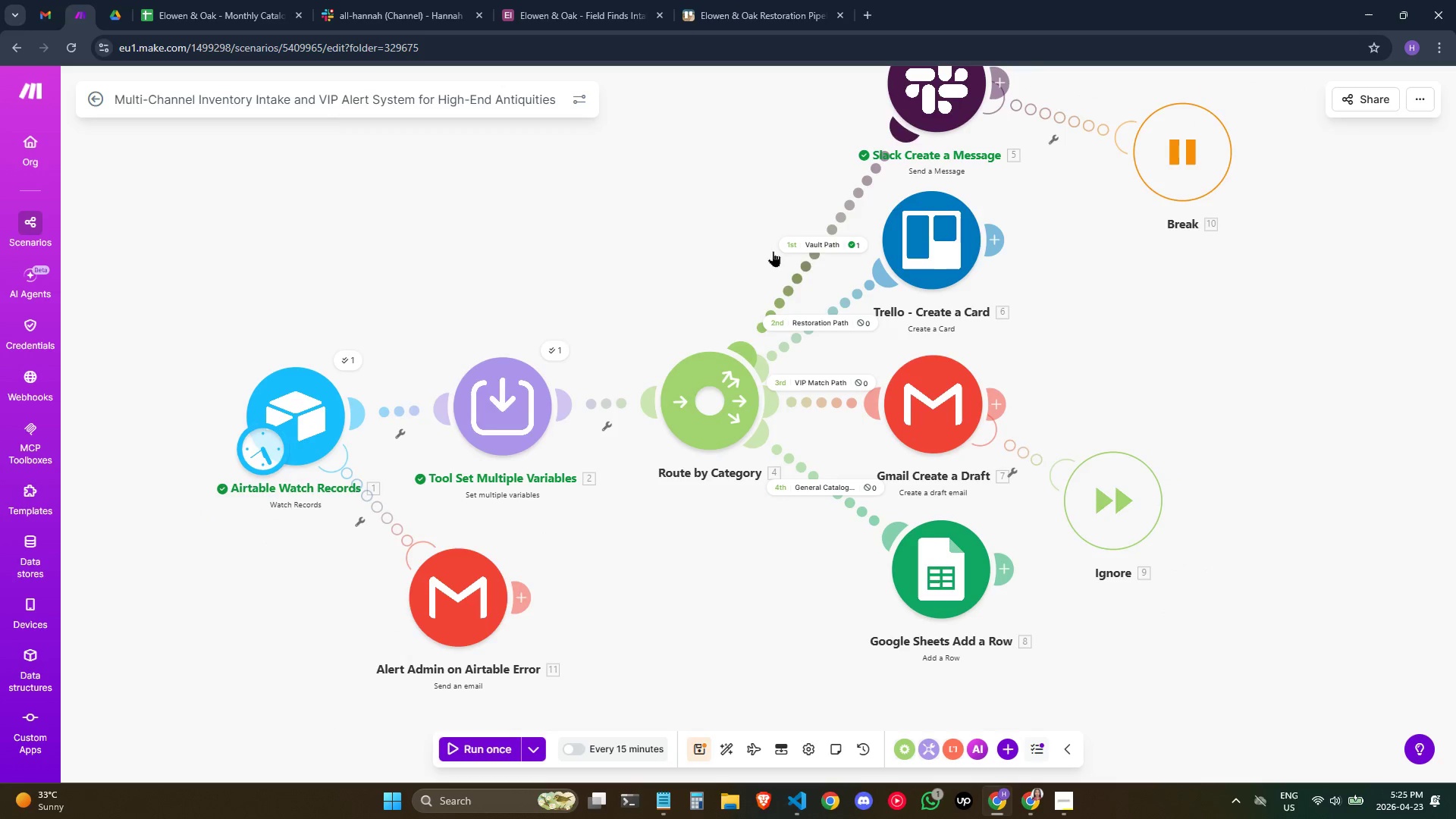 
left_click_drag(start_coordinate=[726, 221], to_coordinate=[735, 305])
 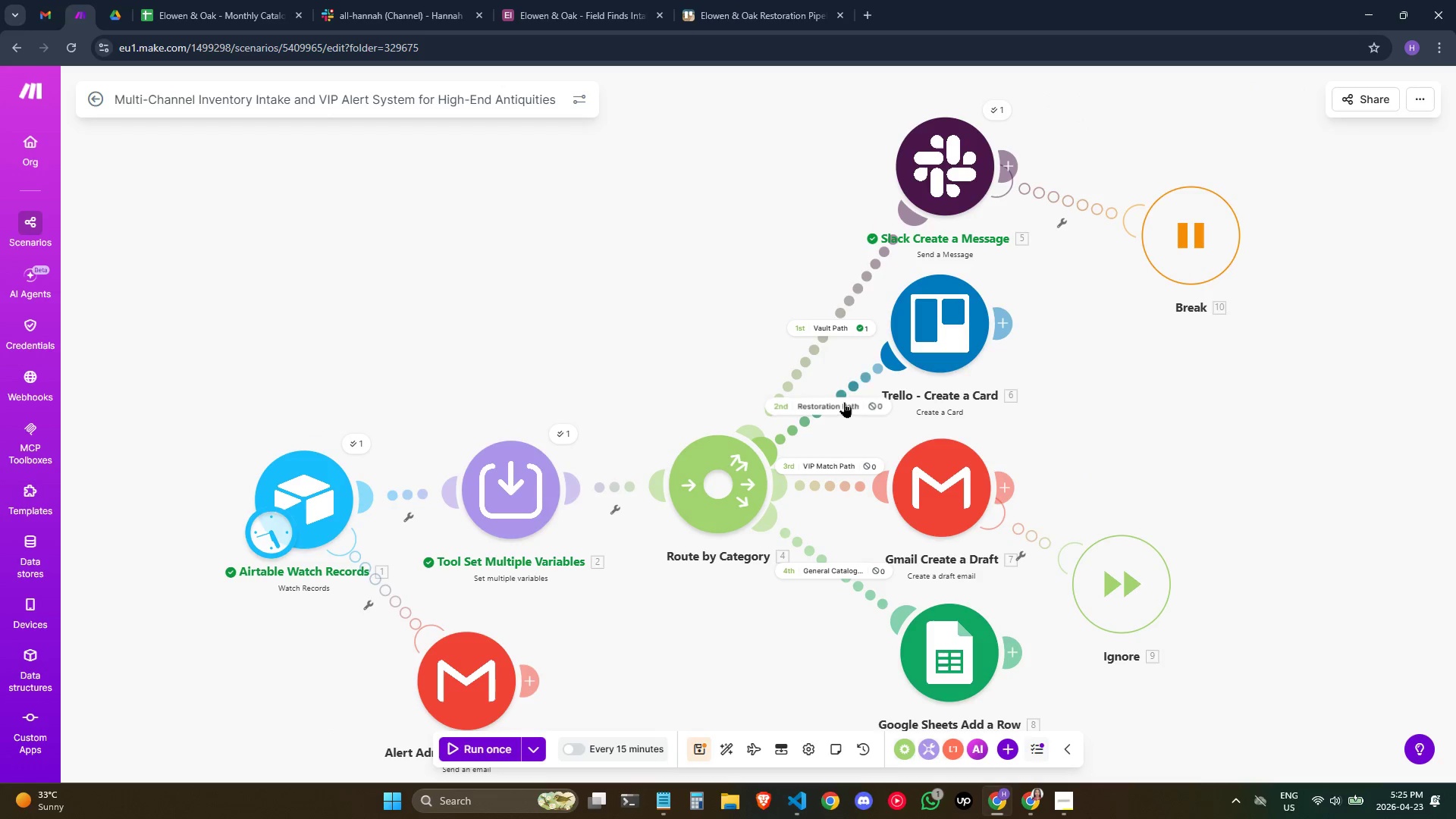 
left_click([844, 402])
 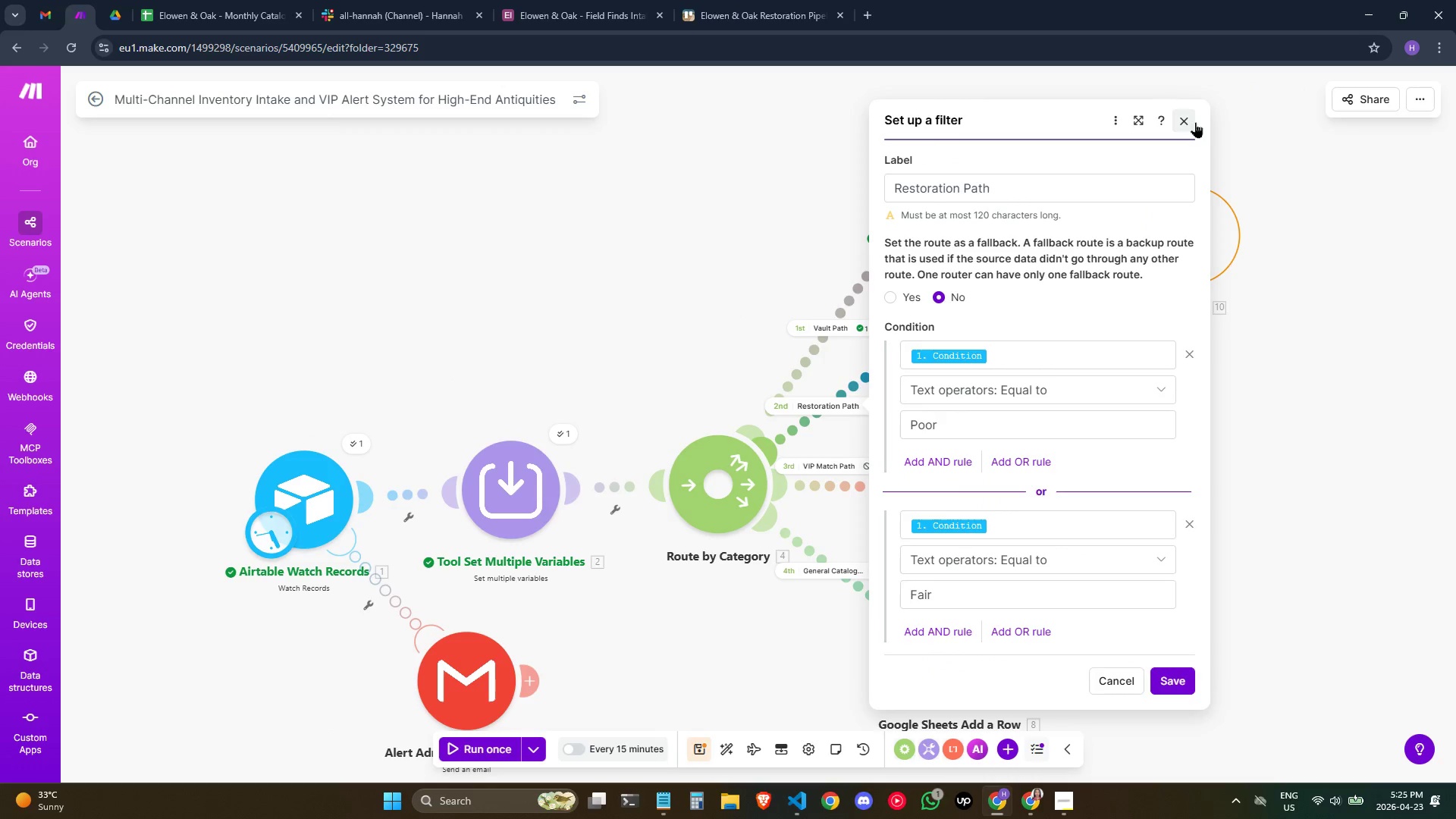 
left_click([1195, 123])
 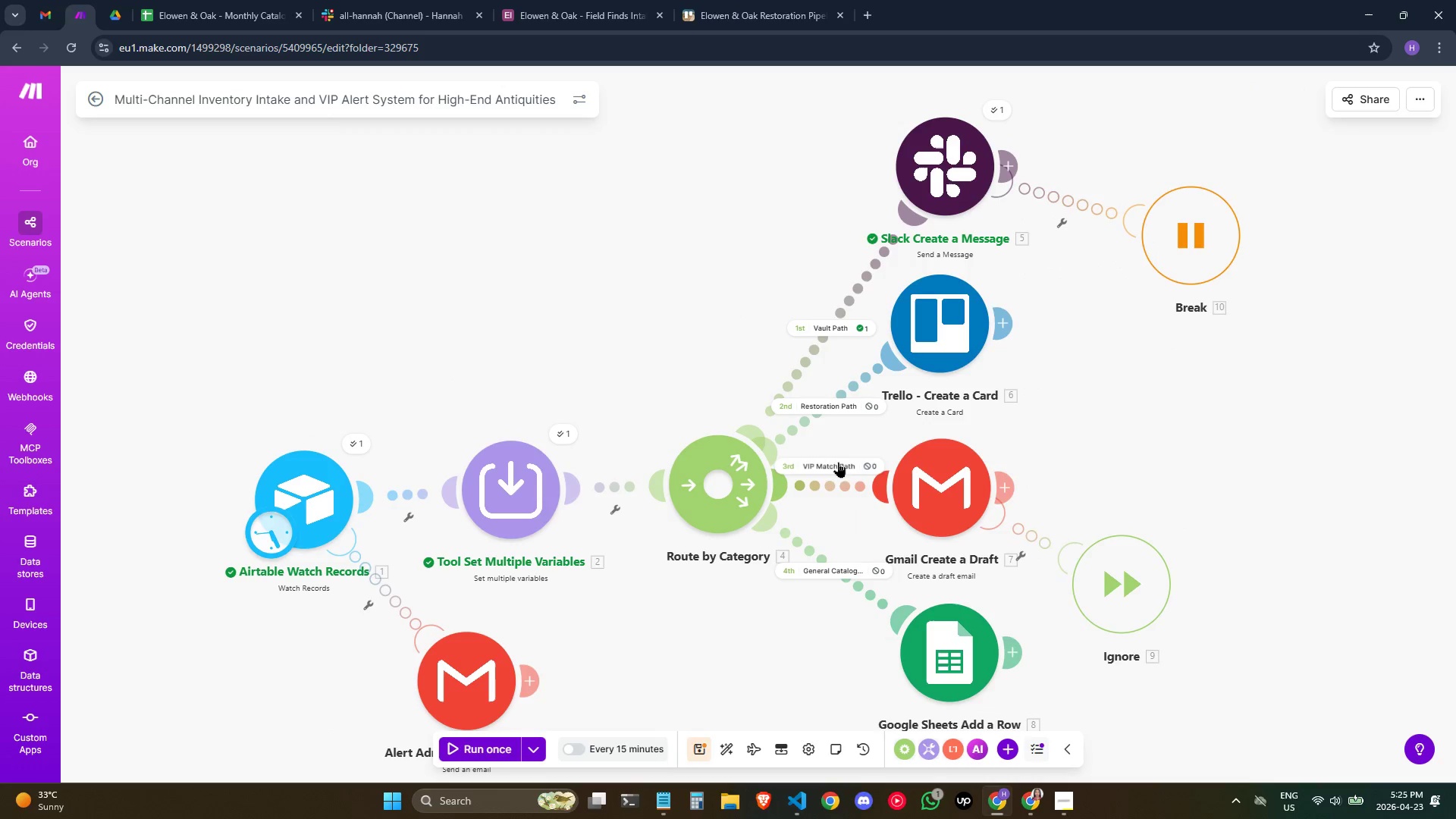 
left_click([836, 460])
 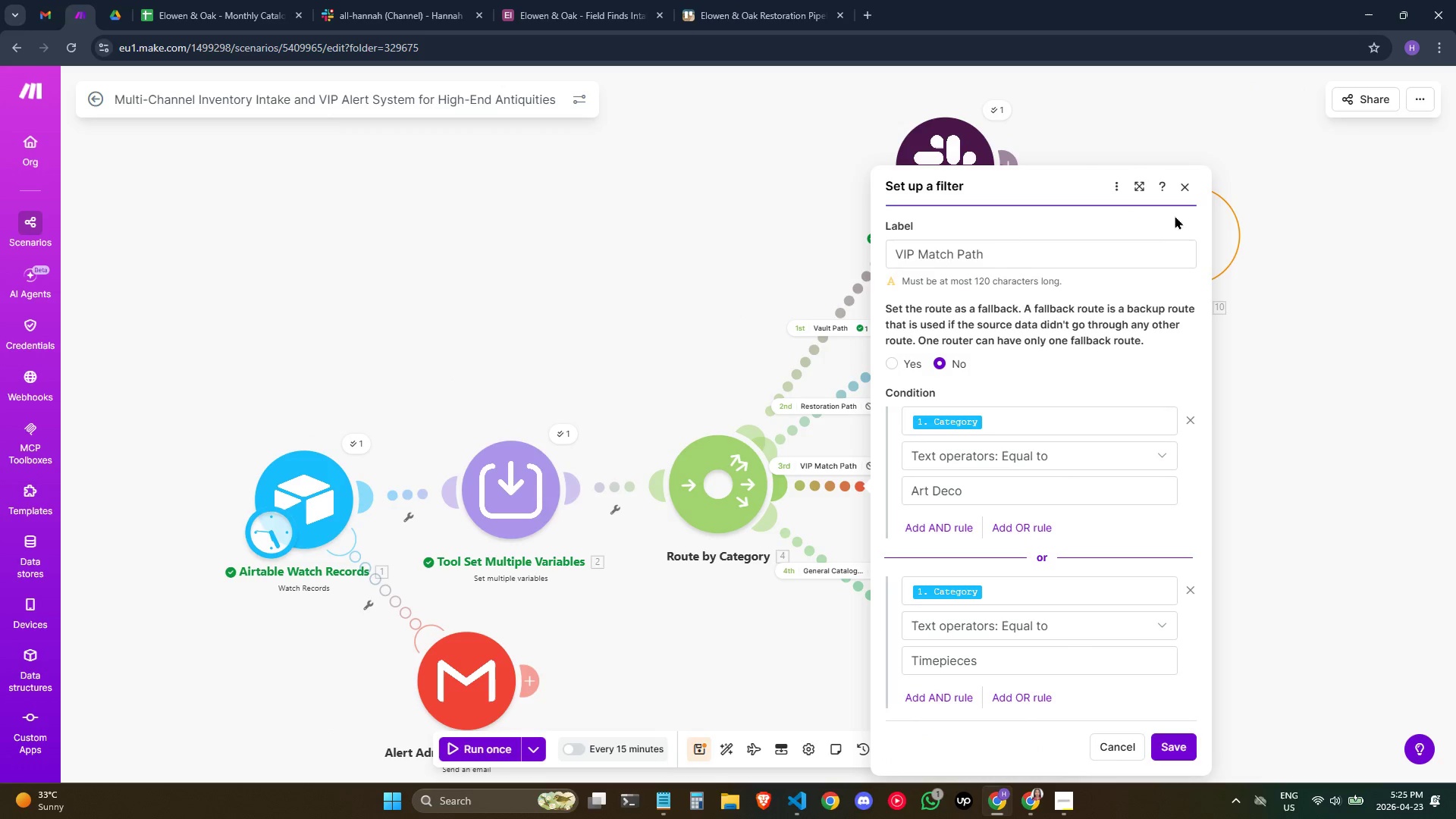 
left_click([1194, 190])
 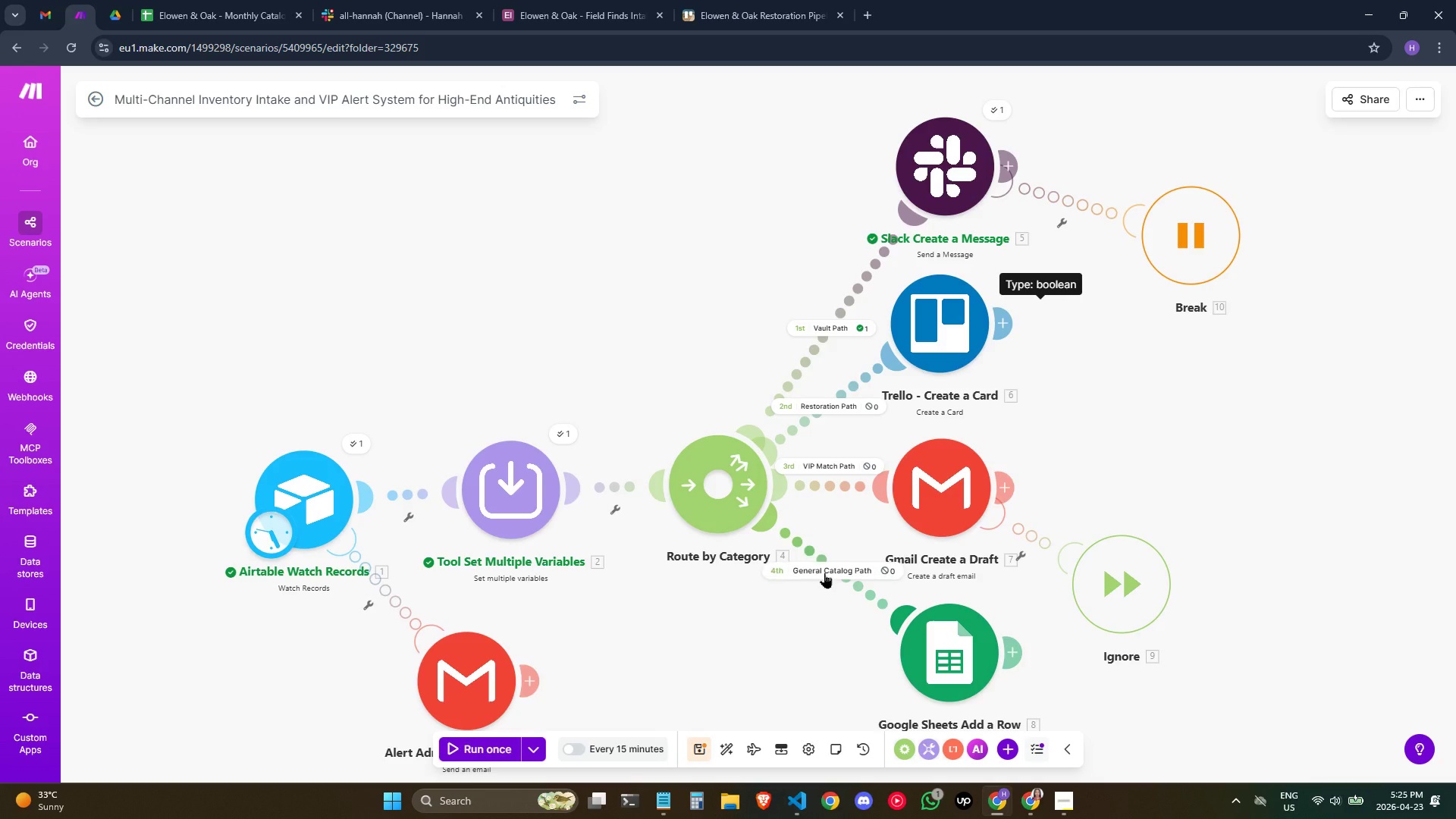 
left_click([823, 566])
 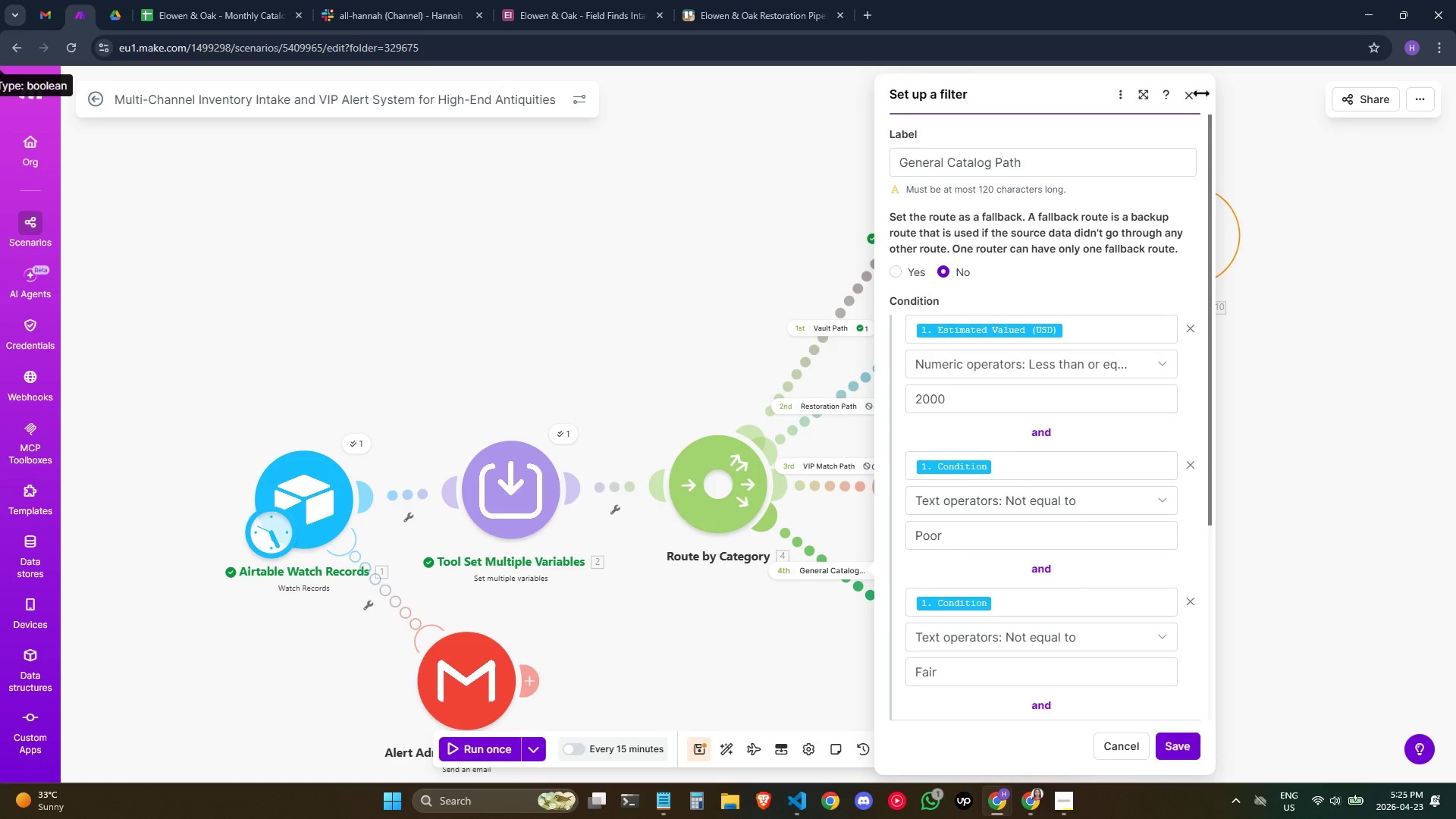 
left_click([1189, 86])
 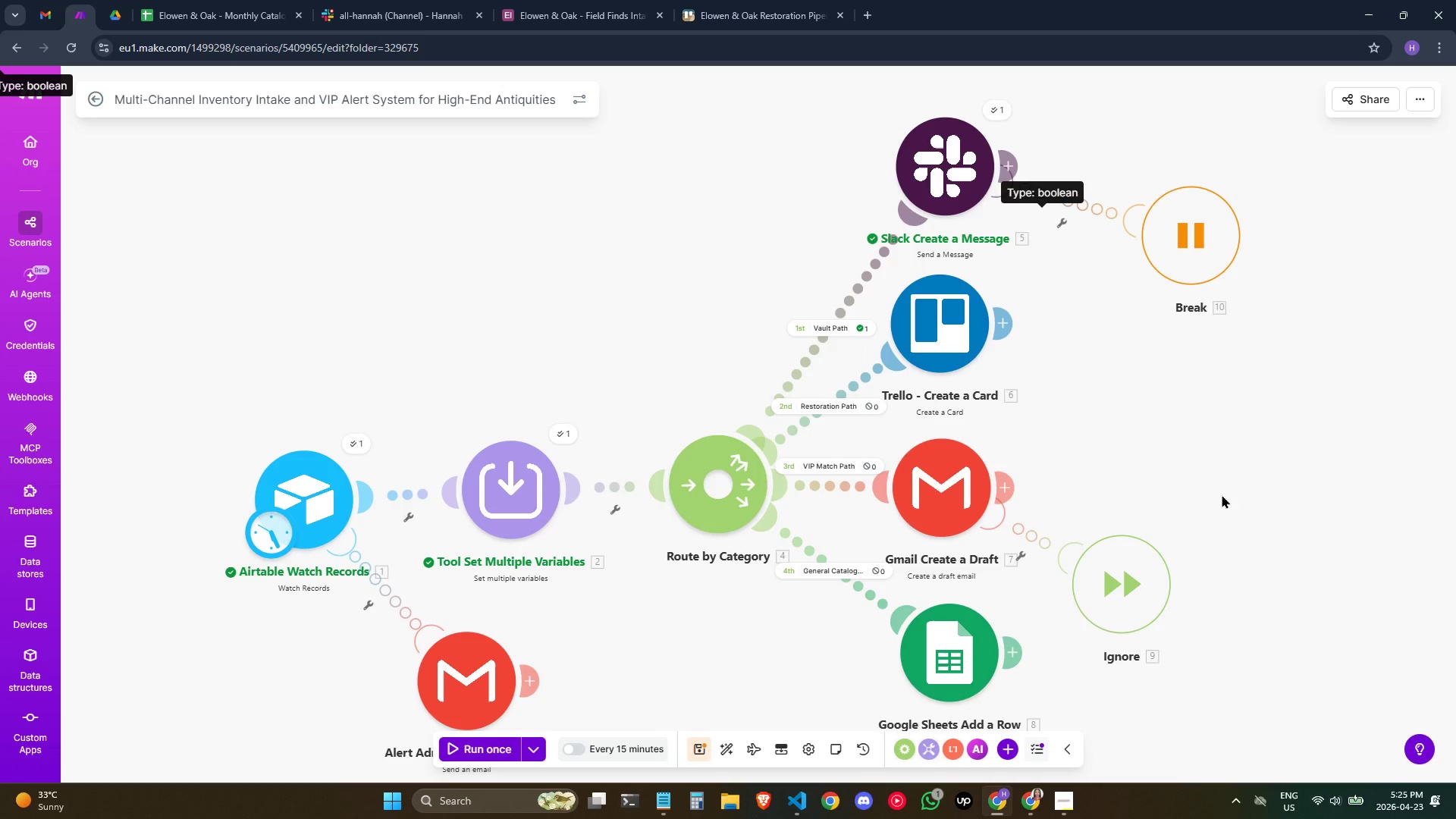 
left_click_drag(start_coordinate=[1222, 494], to_coordinate=[1222, 457])
 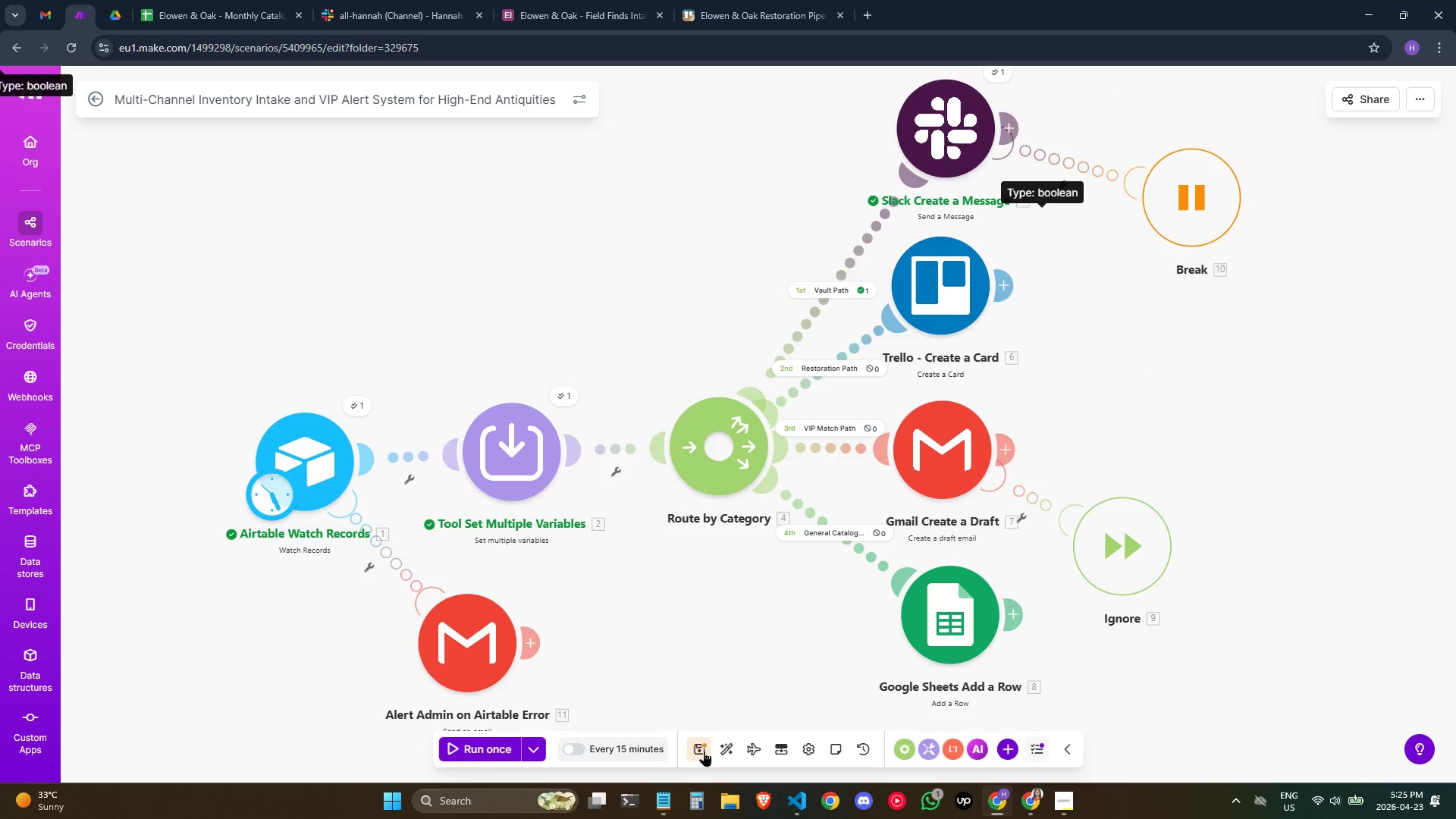 
left_click([702, 752])
 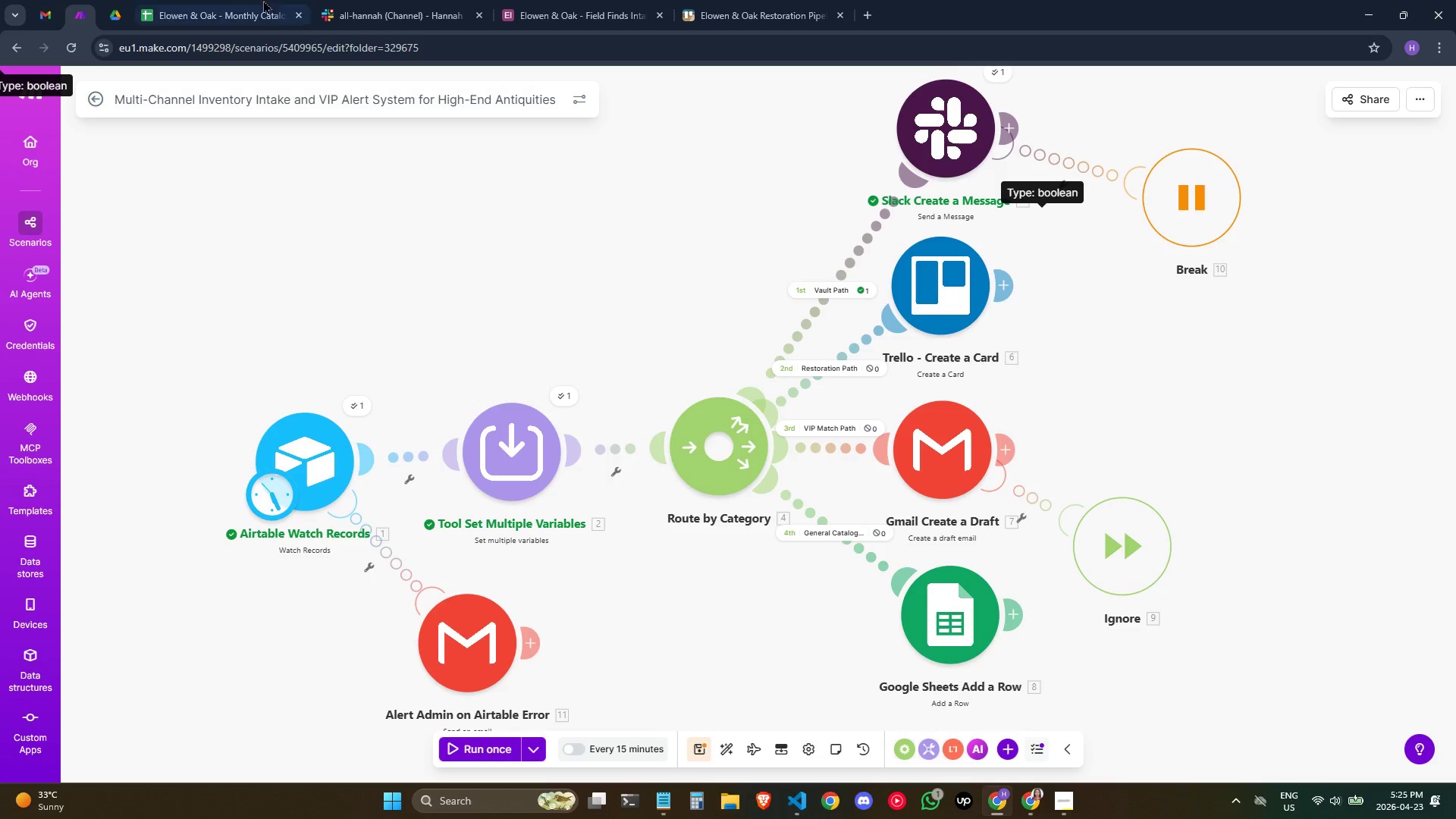 
mouse_move([237, 2])